 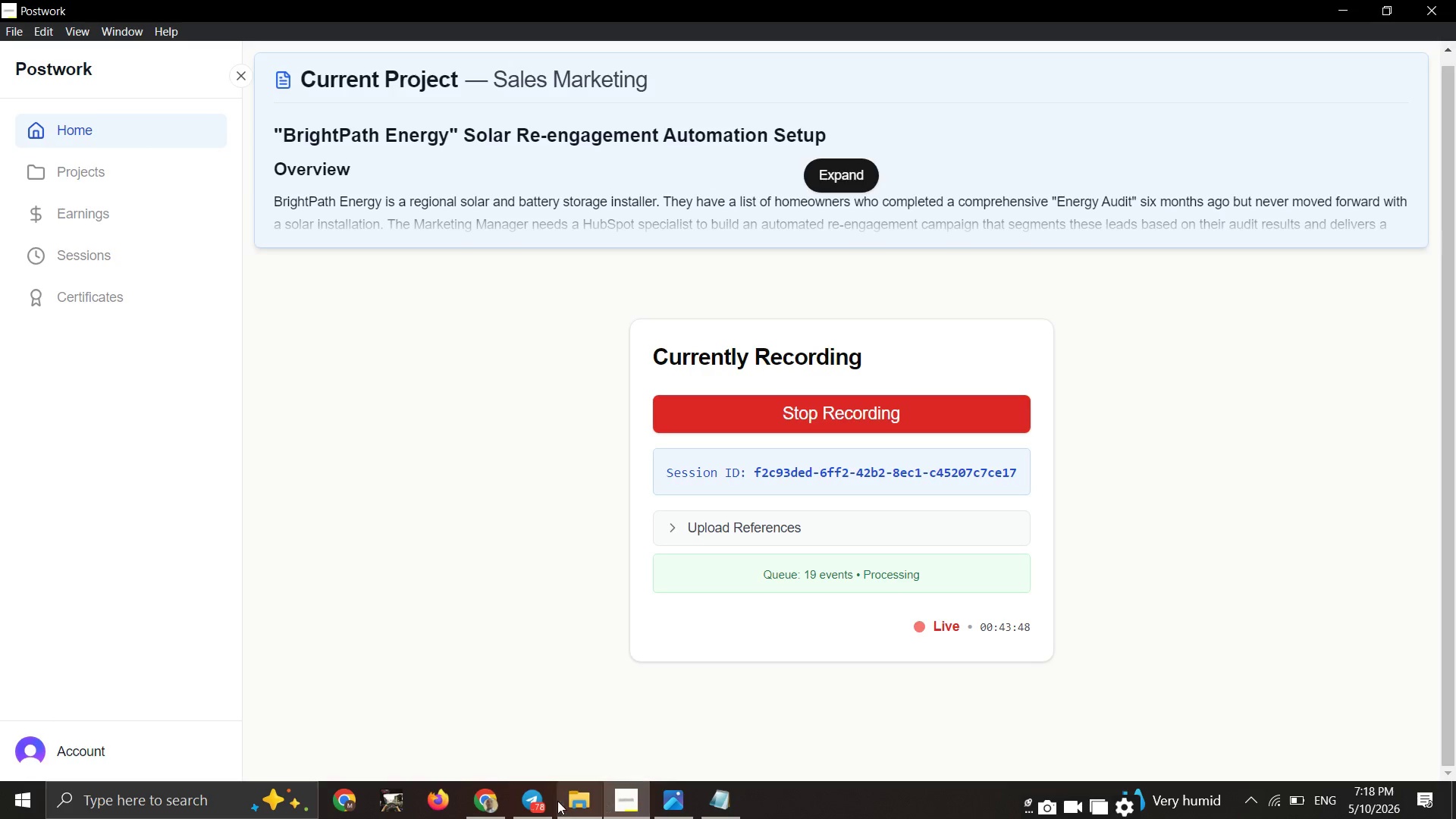 
double_click([899, 594])
 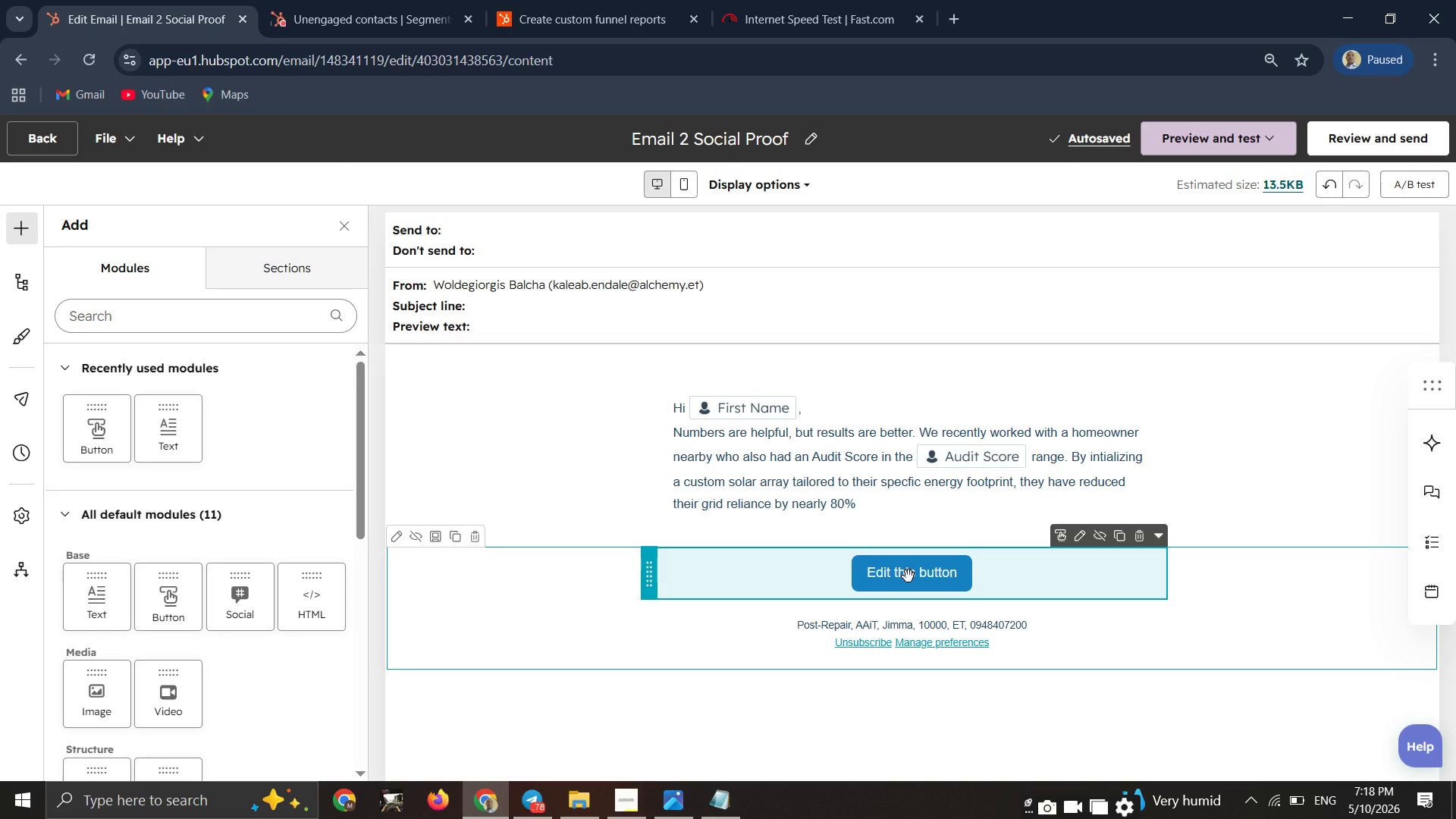 
double_click([908, 576])
 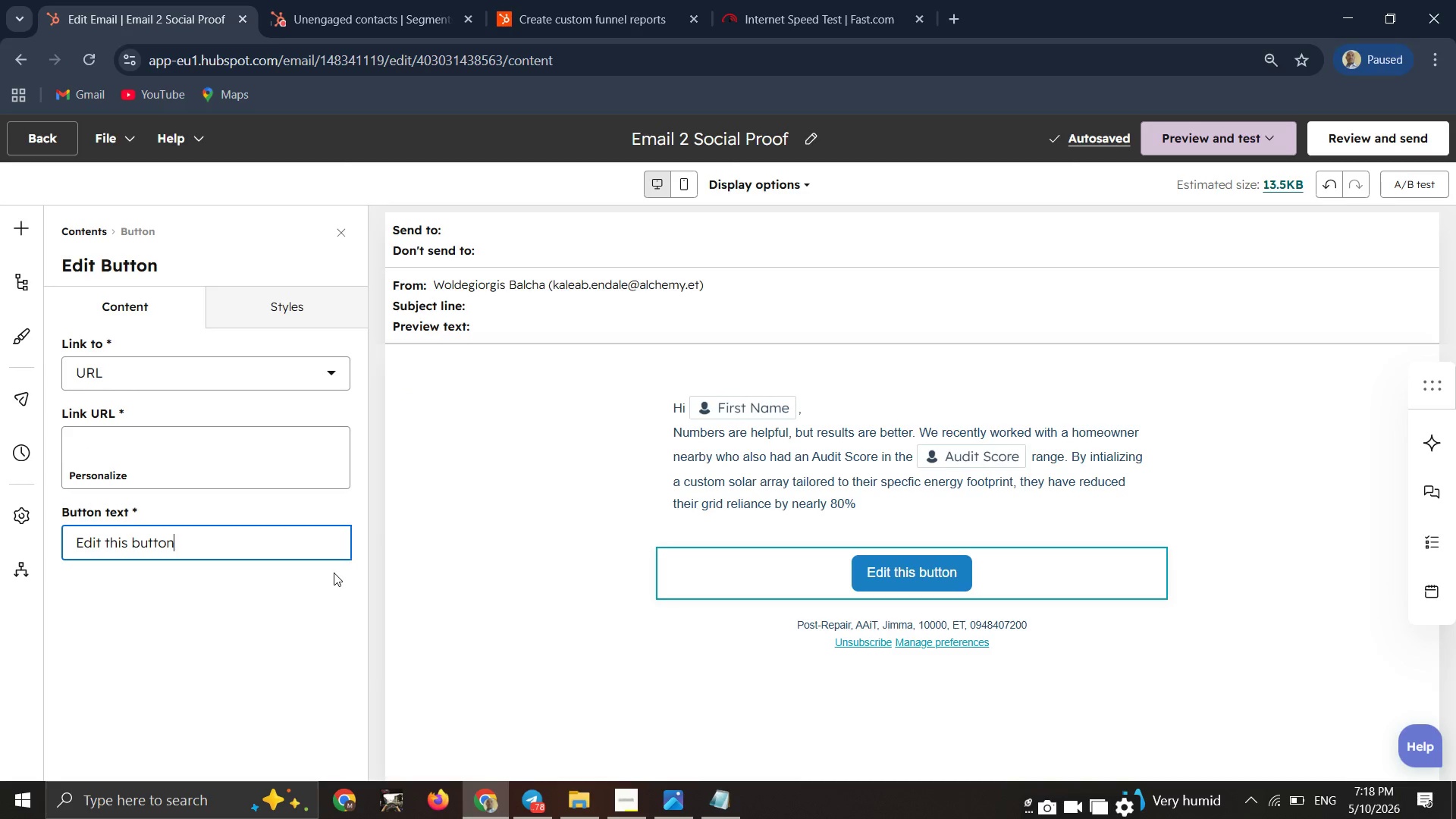 
key(Control+A)
 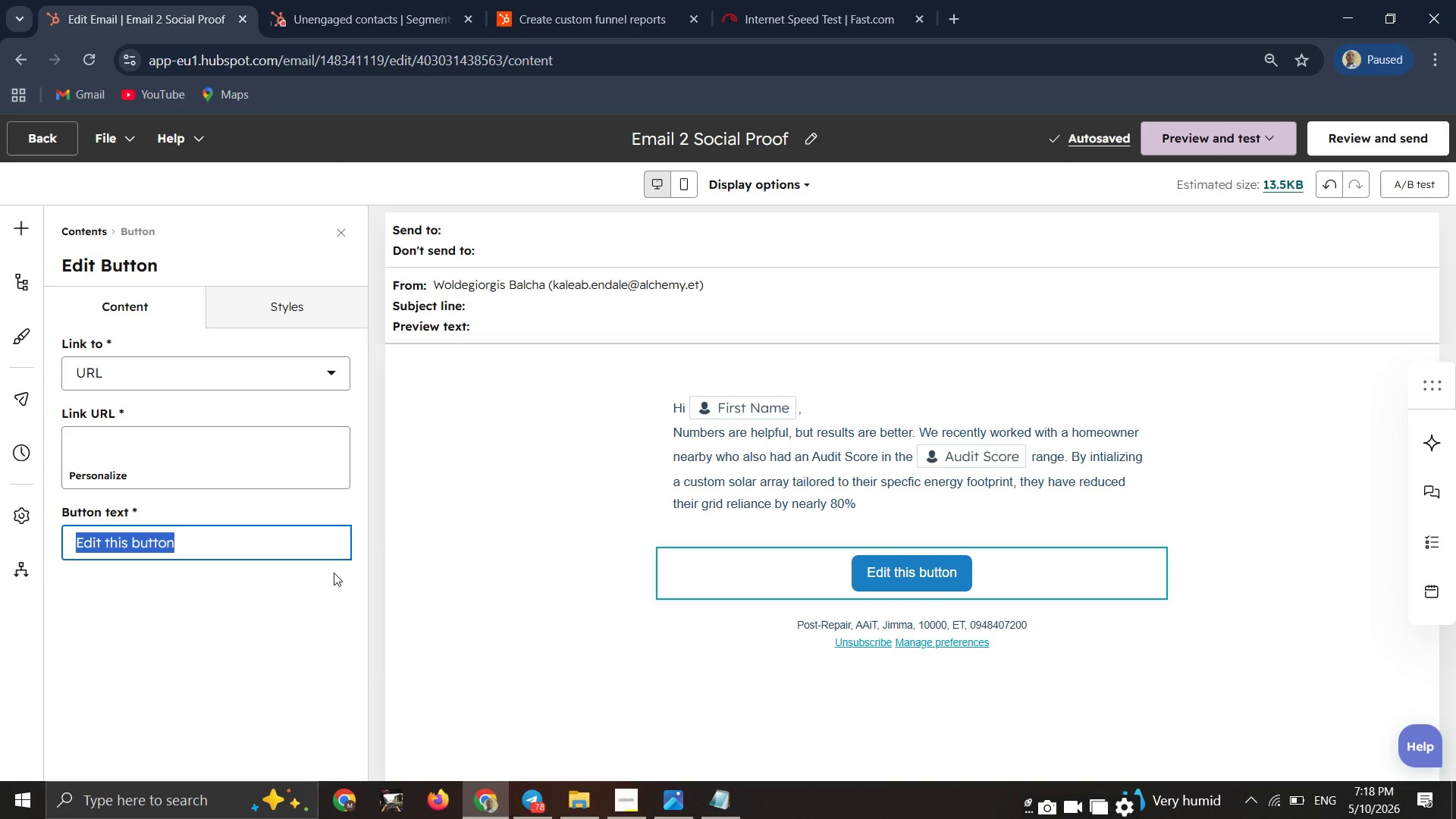 
type(Read the CASE)
key(Backspace)
key(Backspace)
key(Backspace)
type(ase Study)
 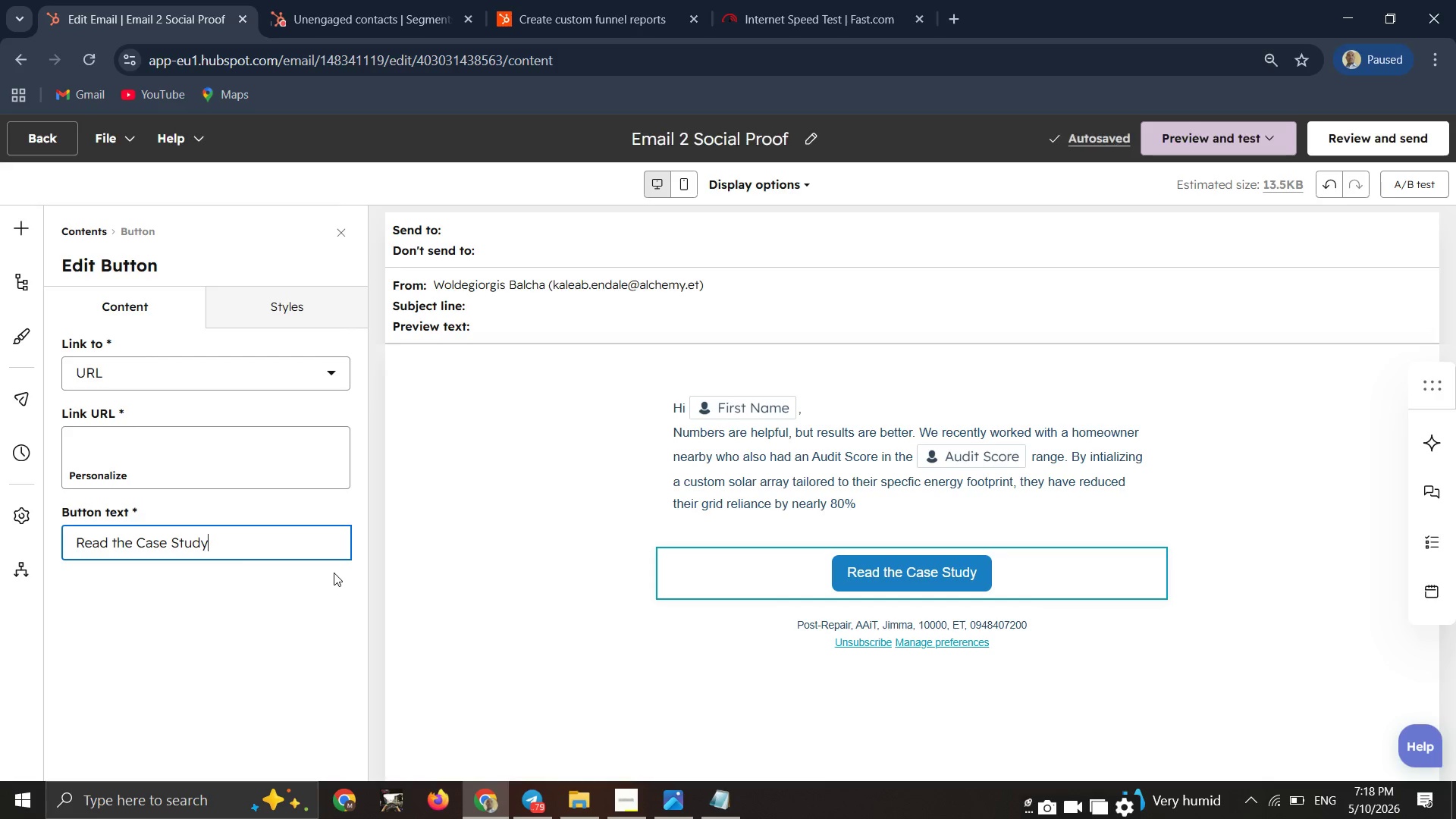 
wait(14.66)
 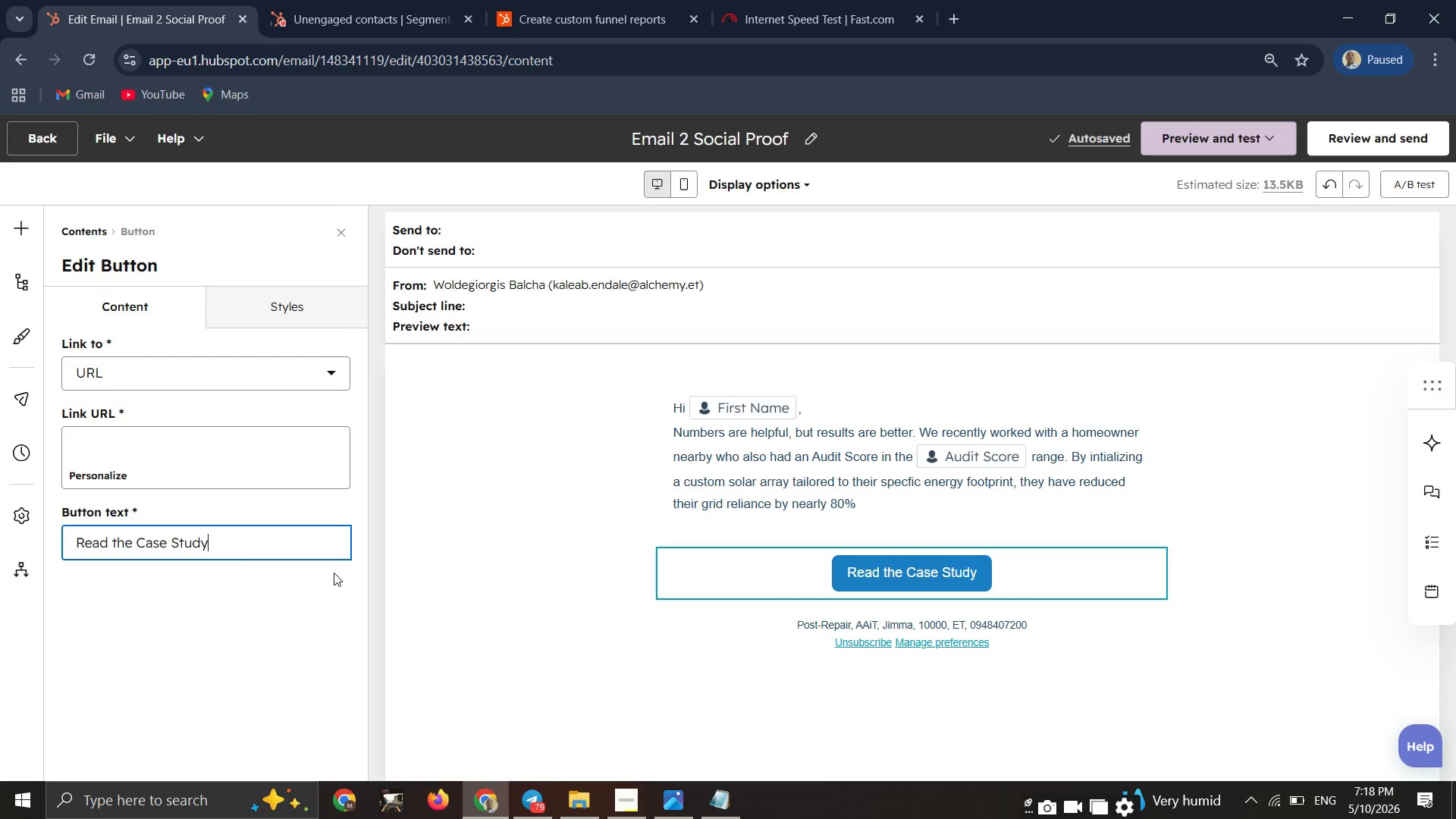 
double_click([510, 315])
 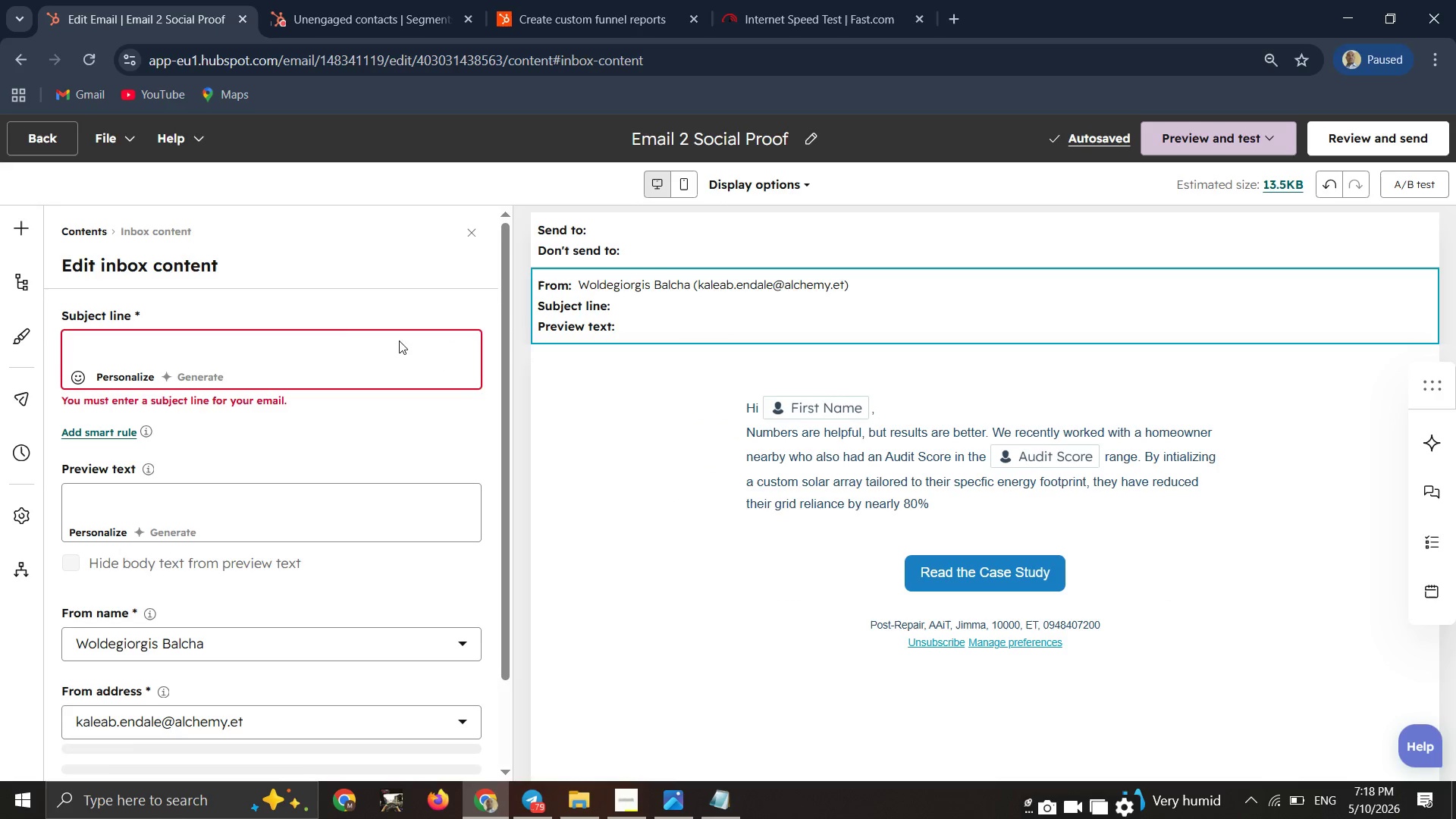 
left_click([309, 347])
 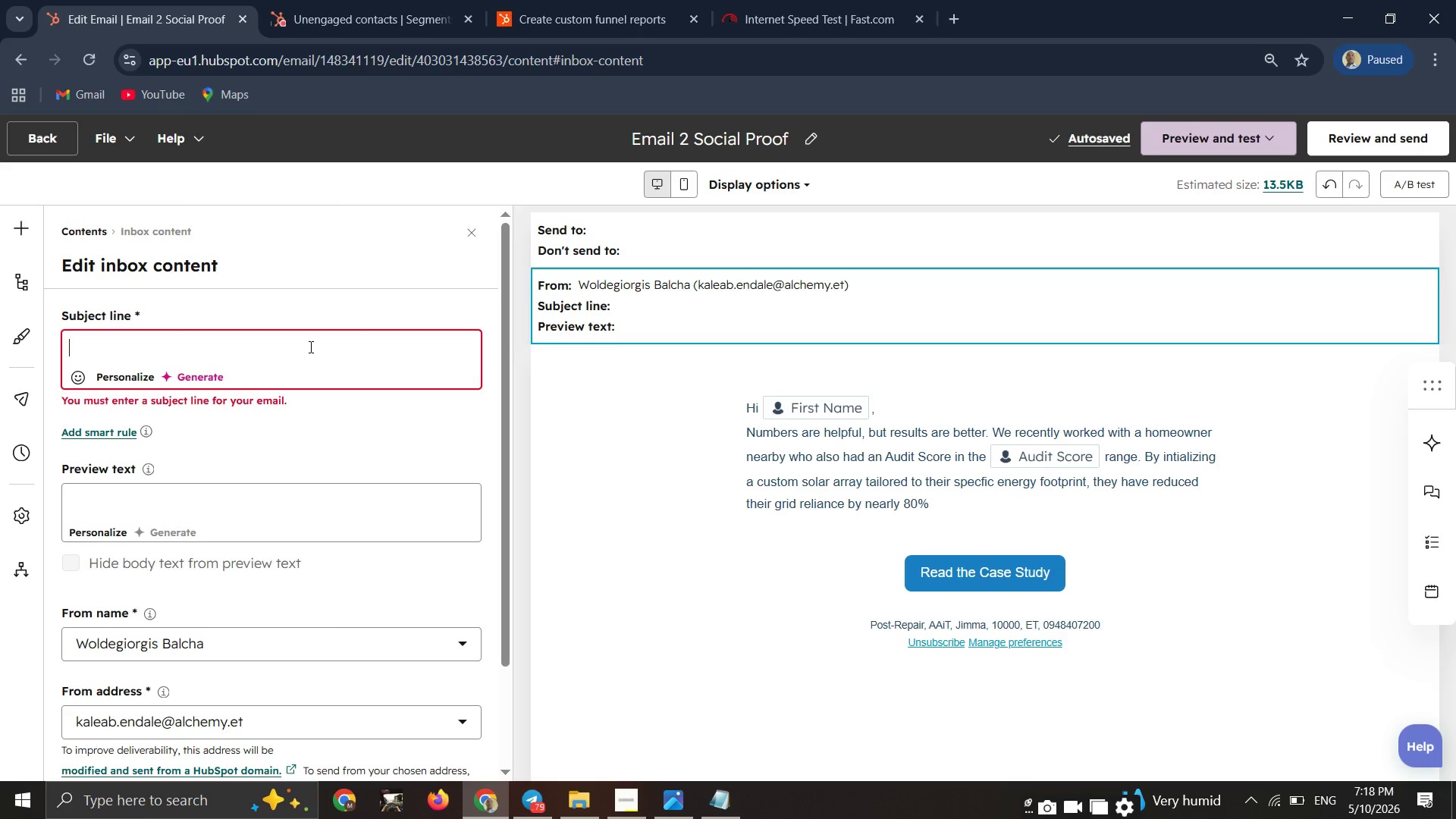 
type(Why )
 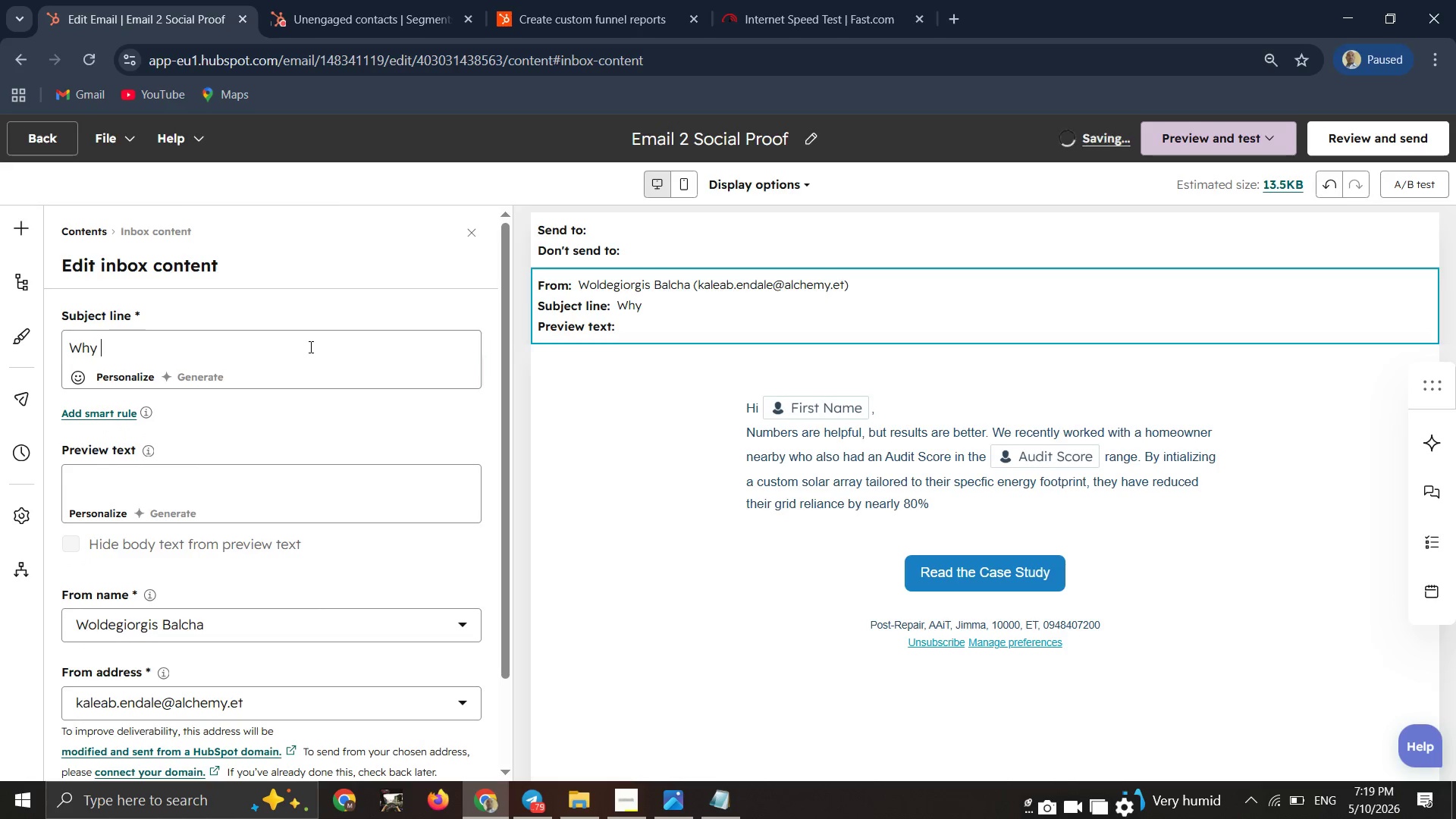 
type(your )
 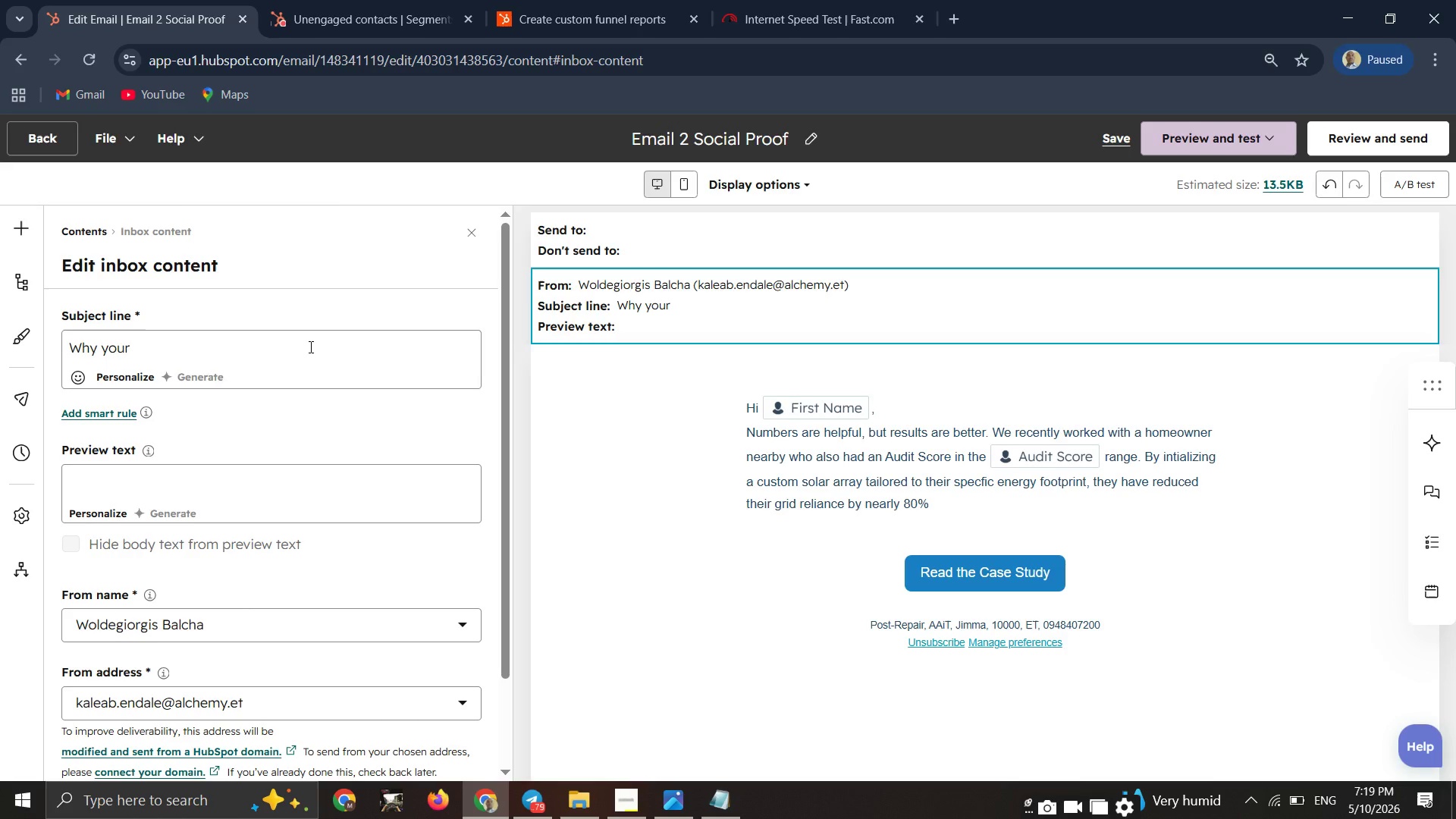 
type(ne)
 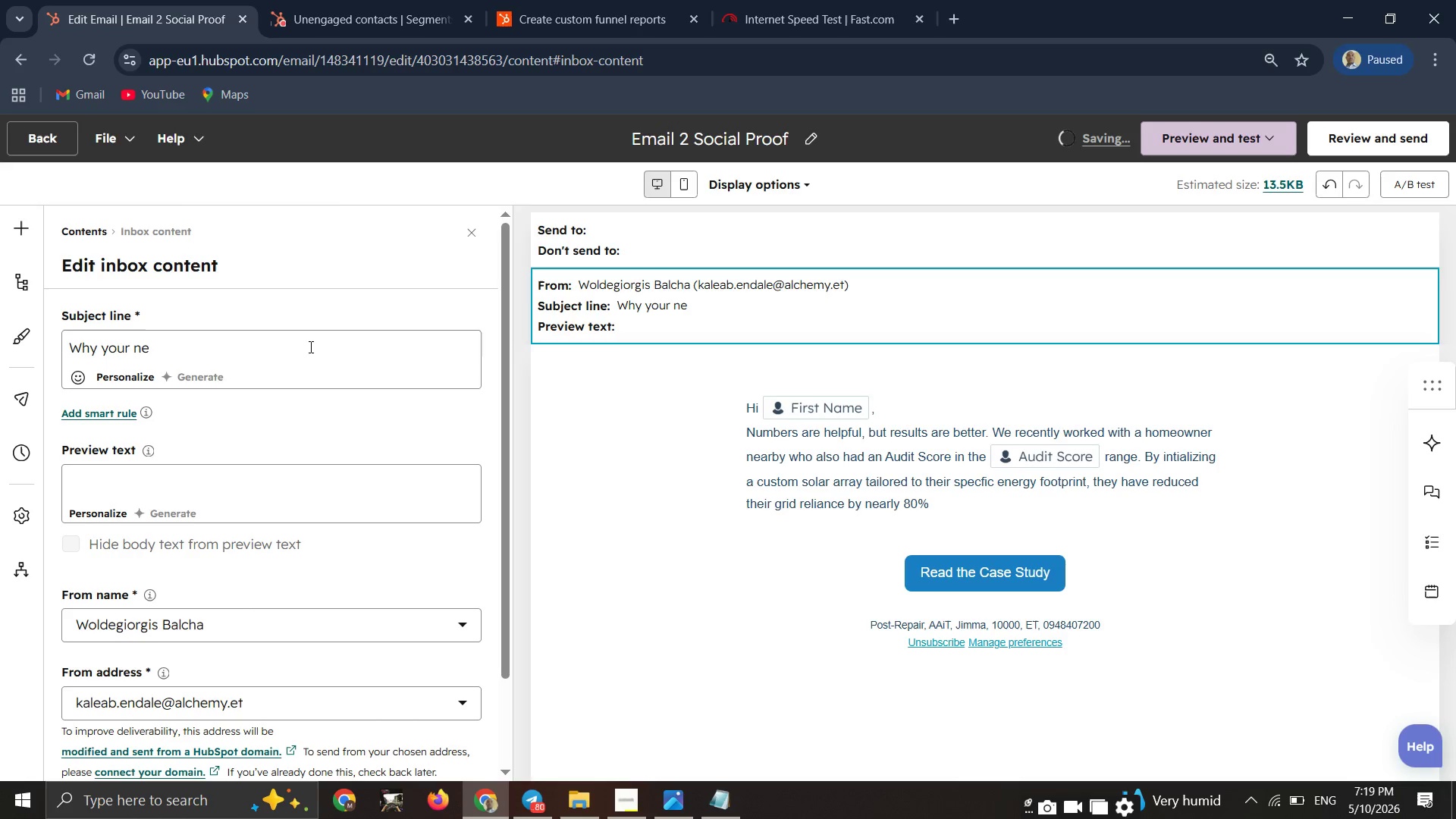 
wait(5.36)
 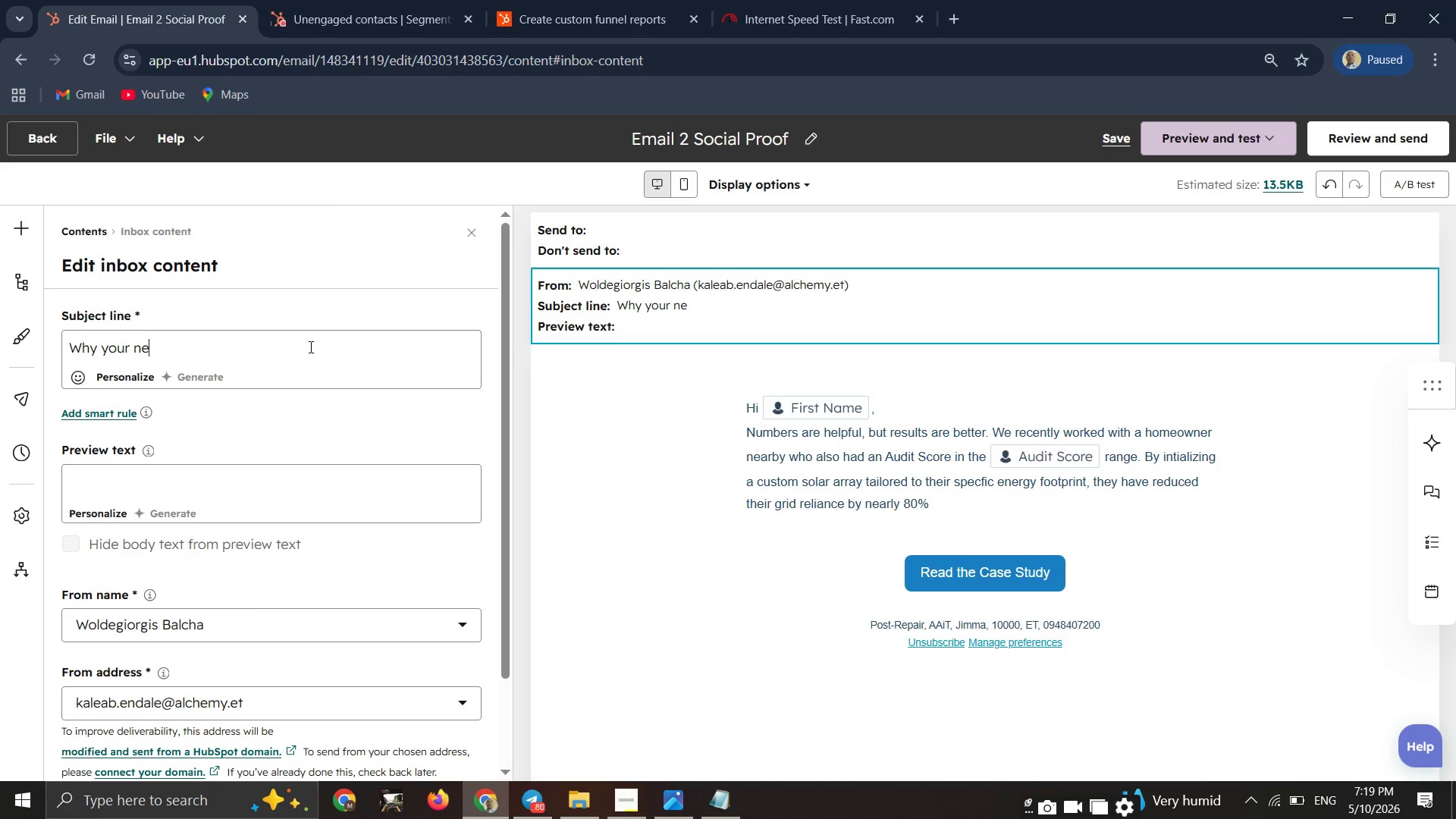 
type(ighbors with a )
 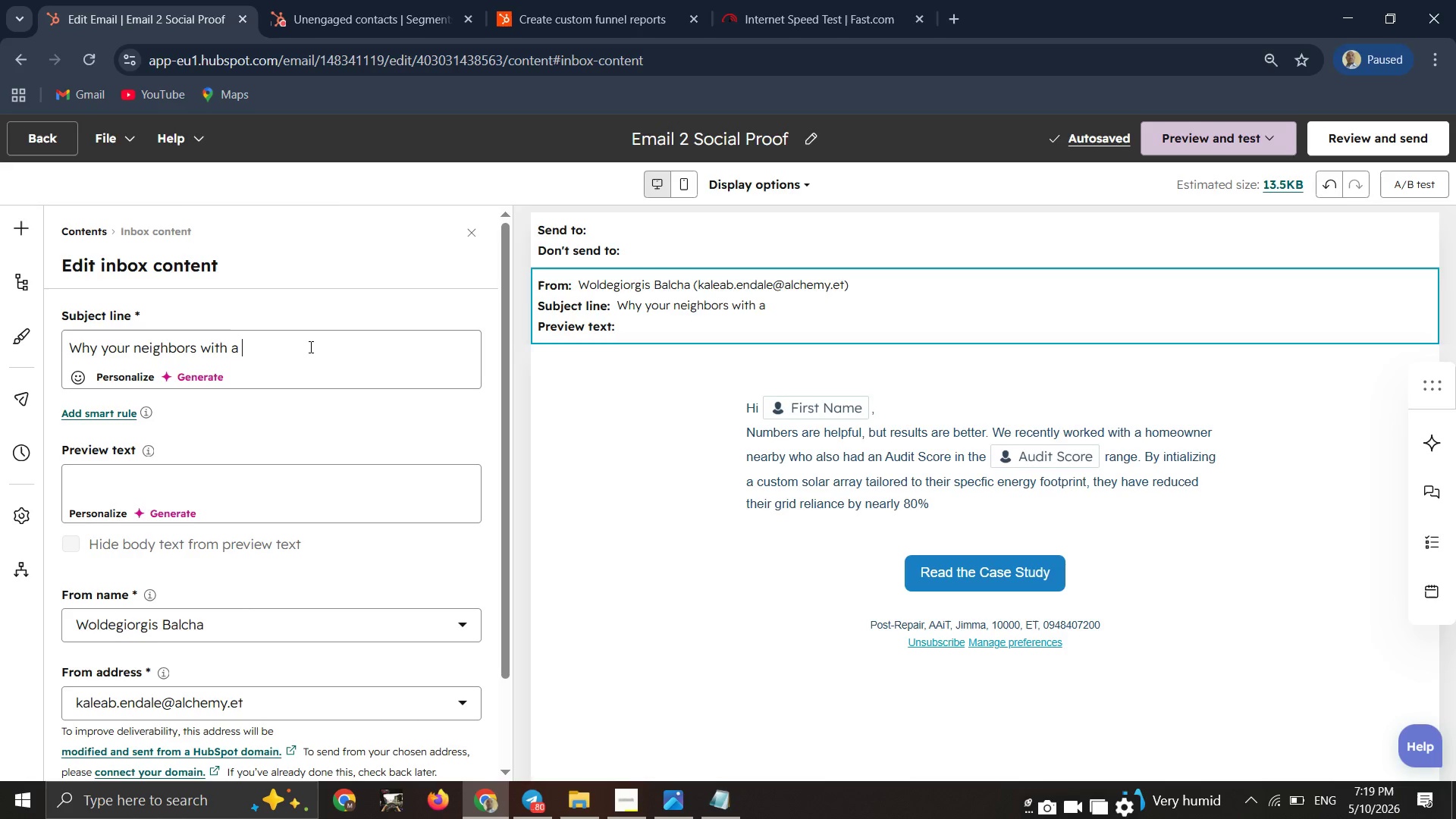 
wait(37.8)
 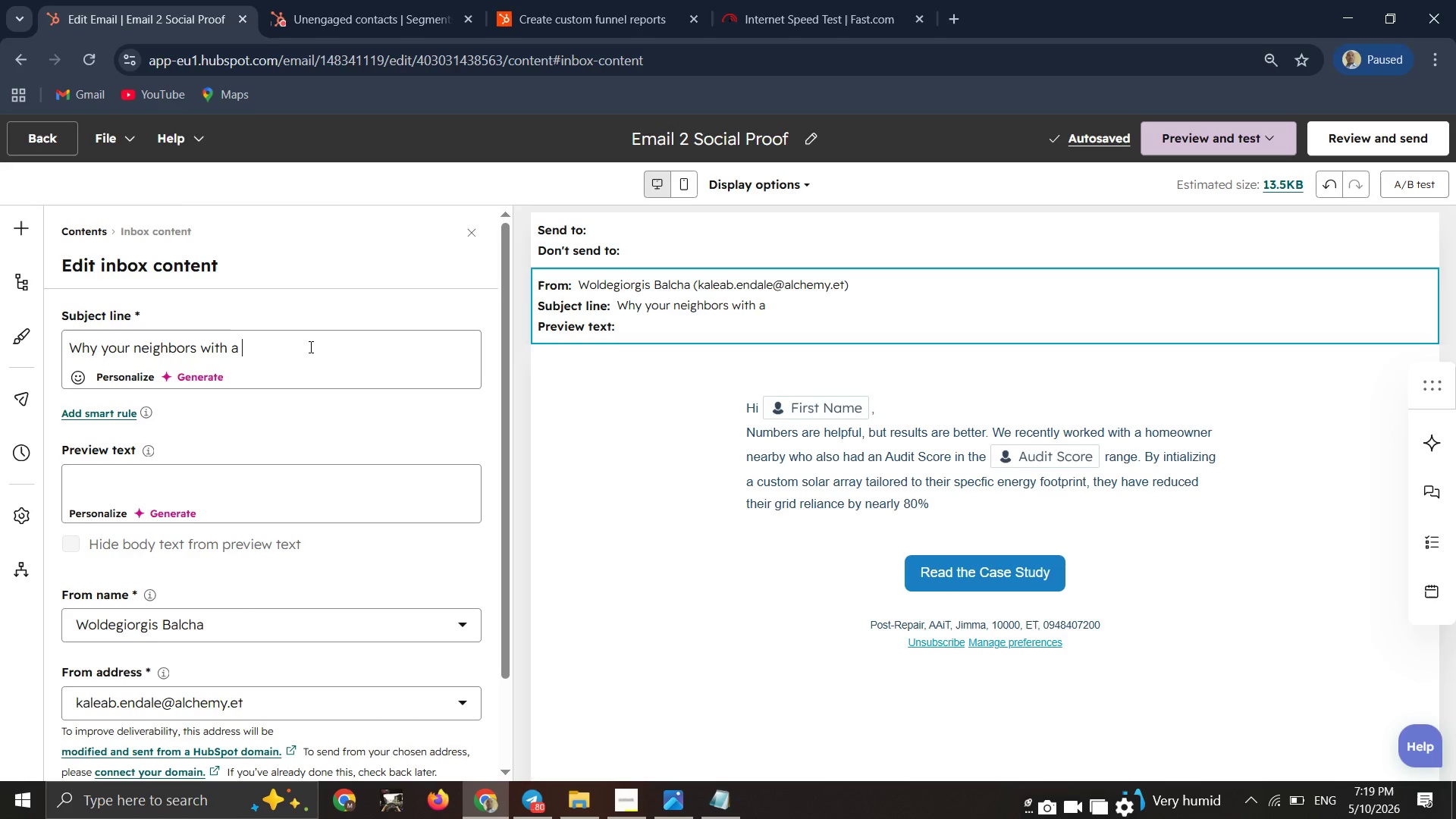 
type(homeowner )
 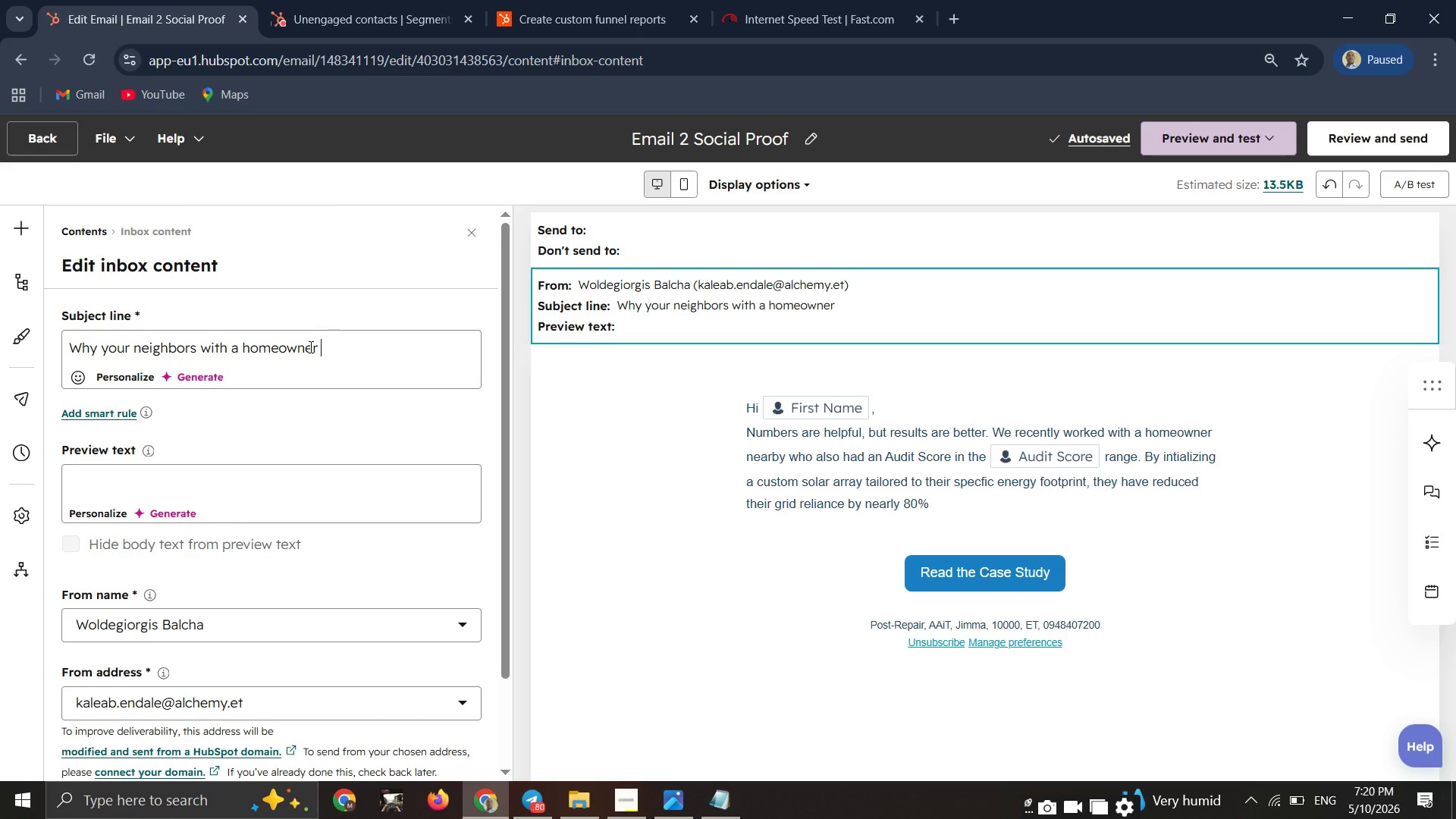 
wait(7.49)
 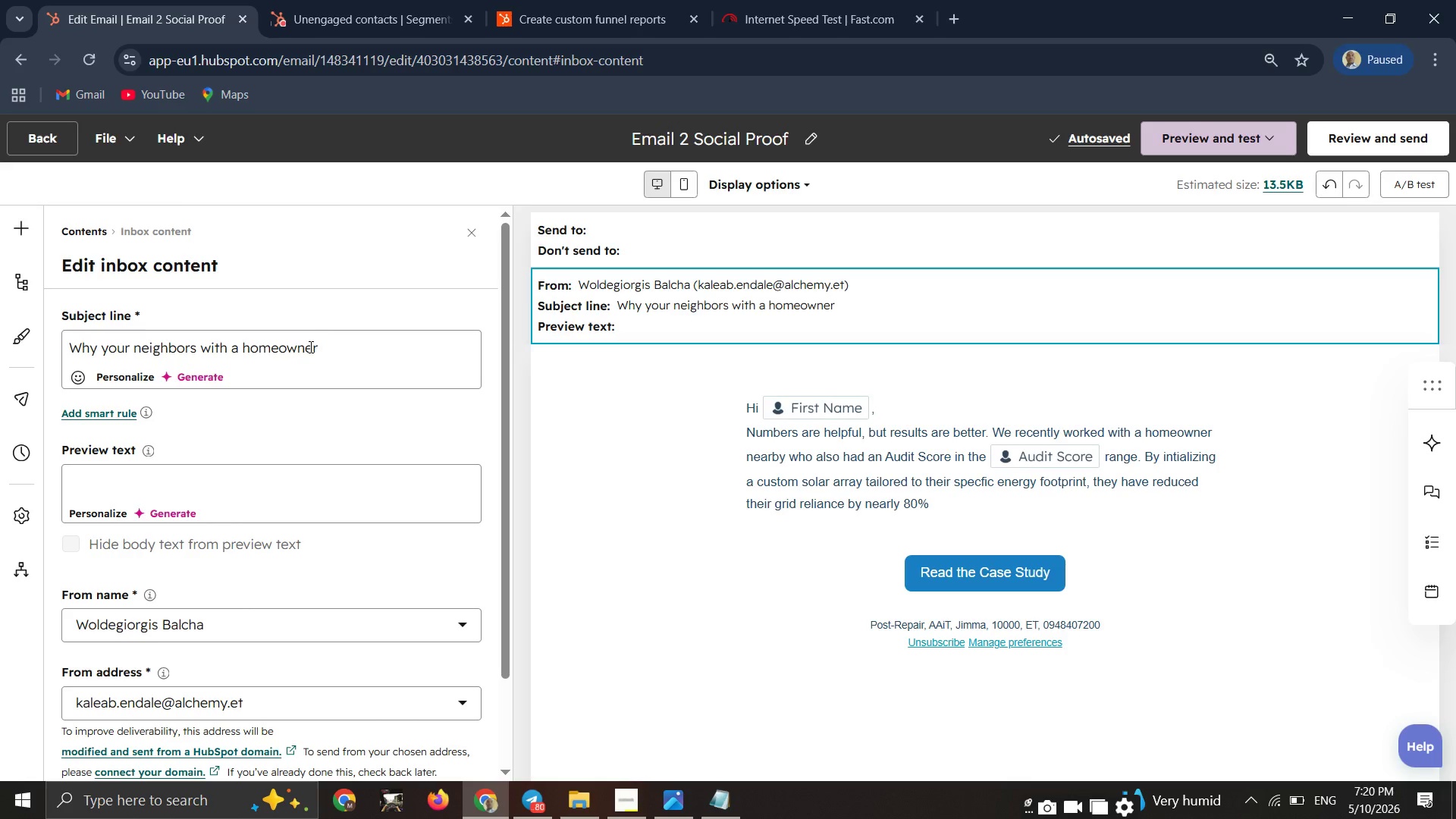 
type( nearby)
 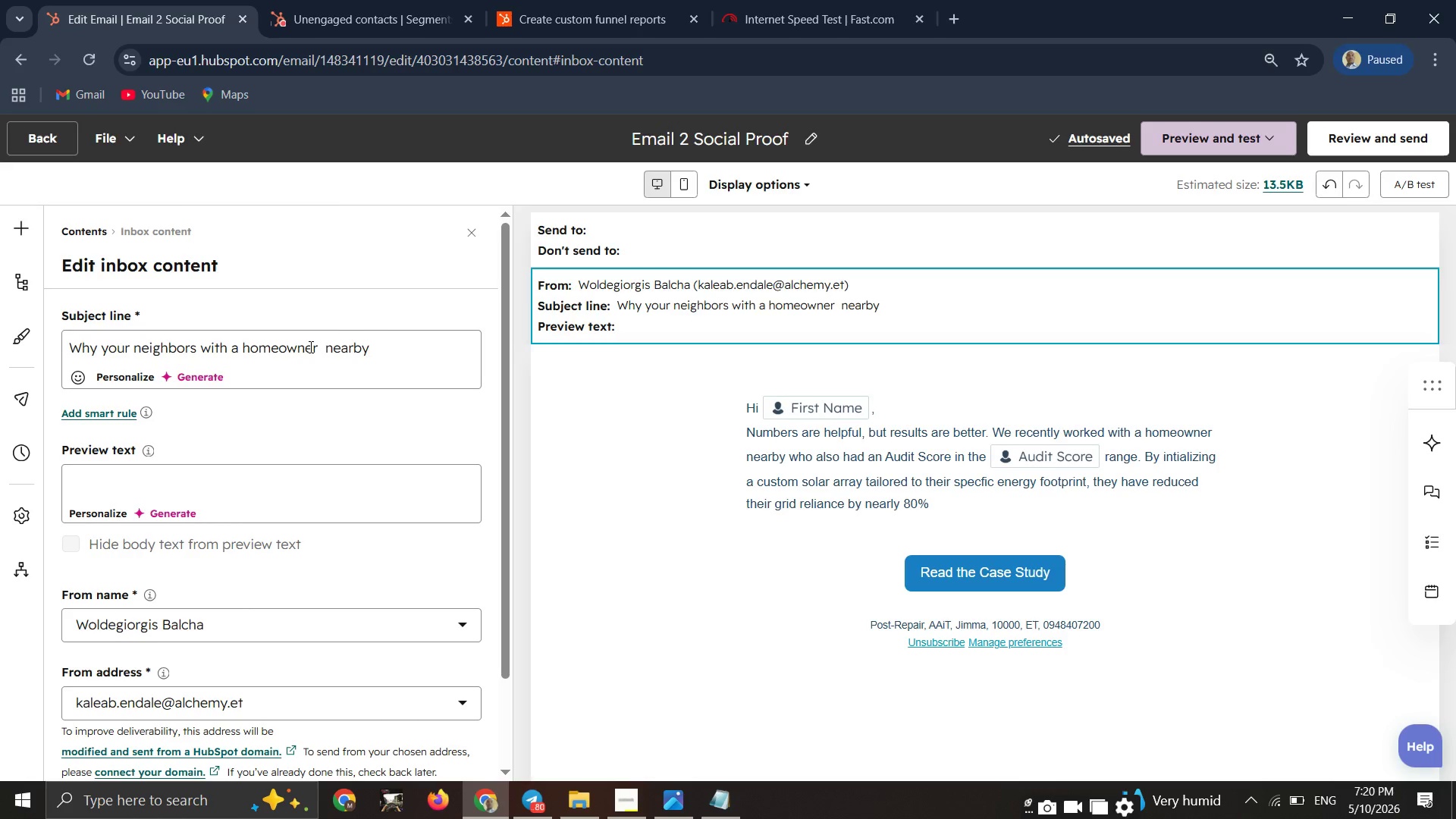 
wait(7.55)
 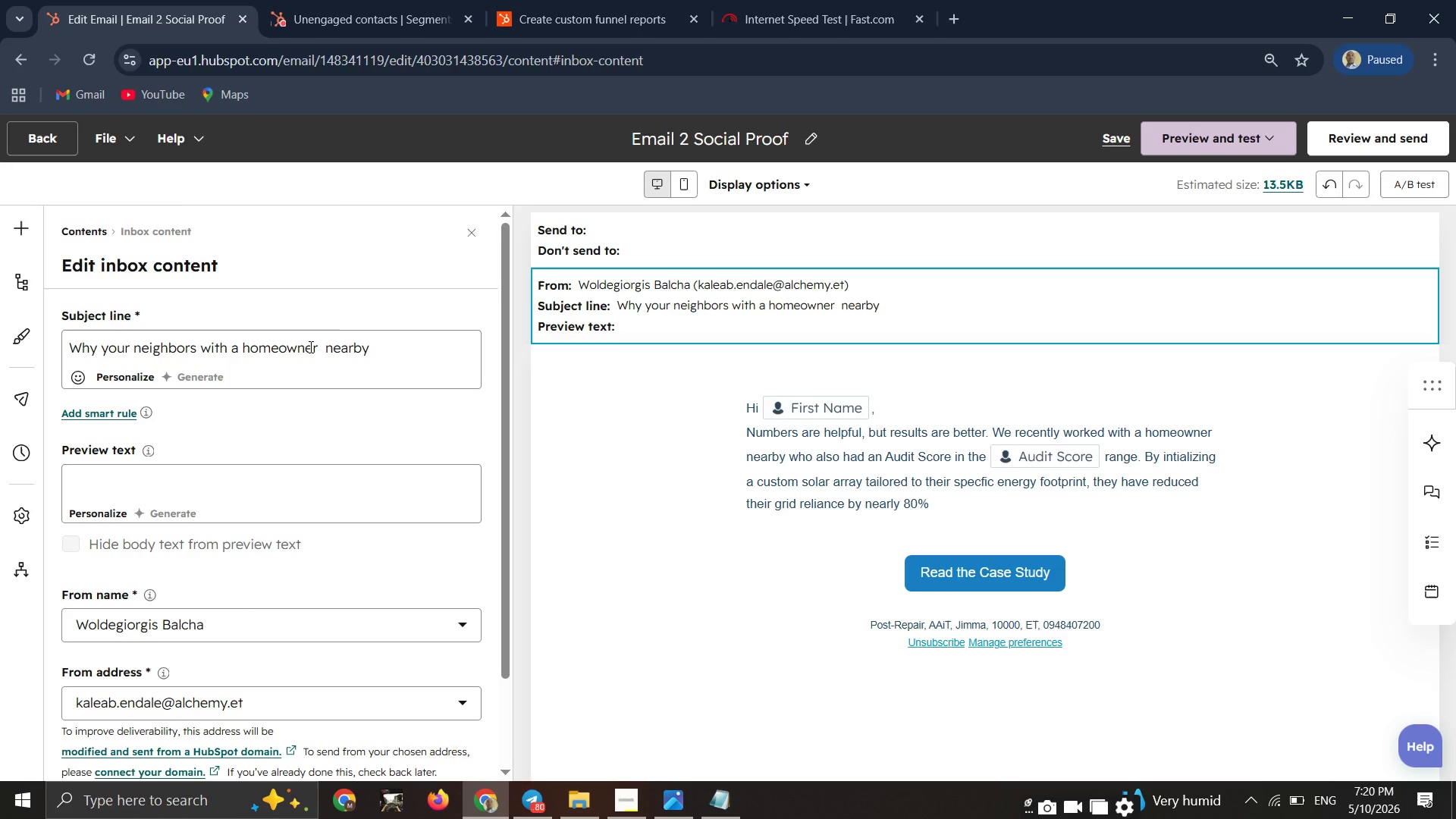 
type( who also had an adult)
key(Backspace)
key(Backspace)
 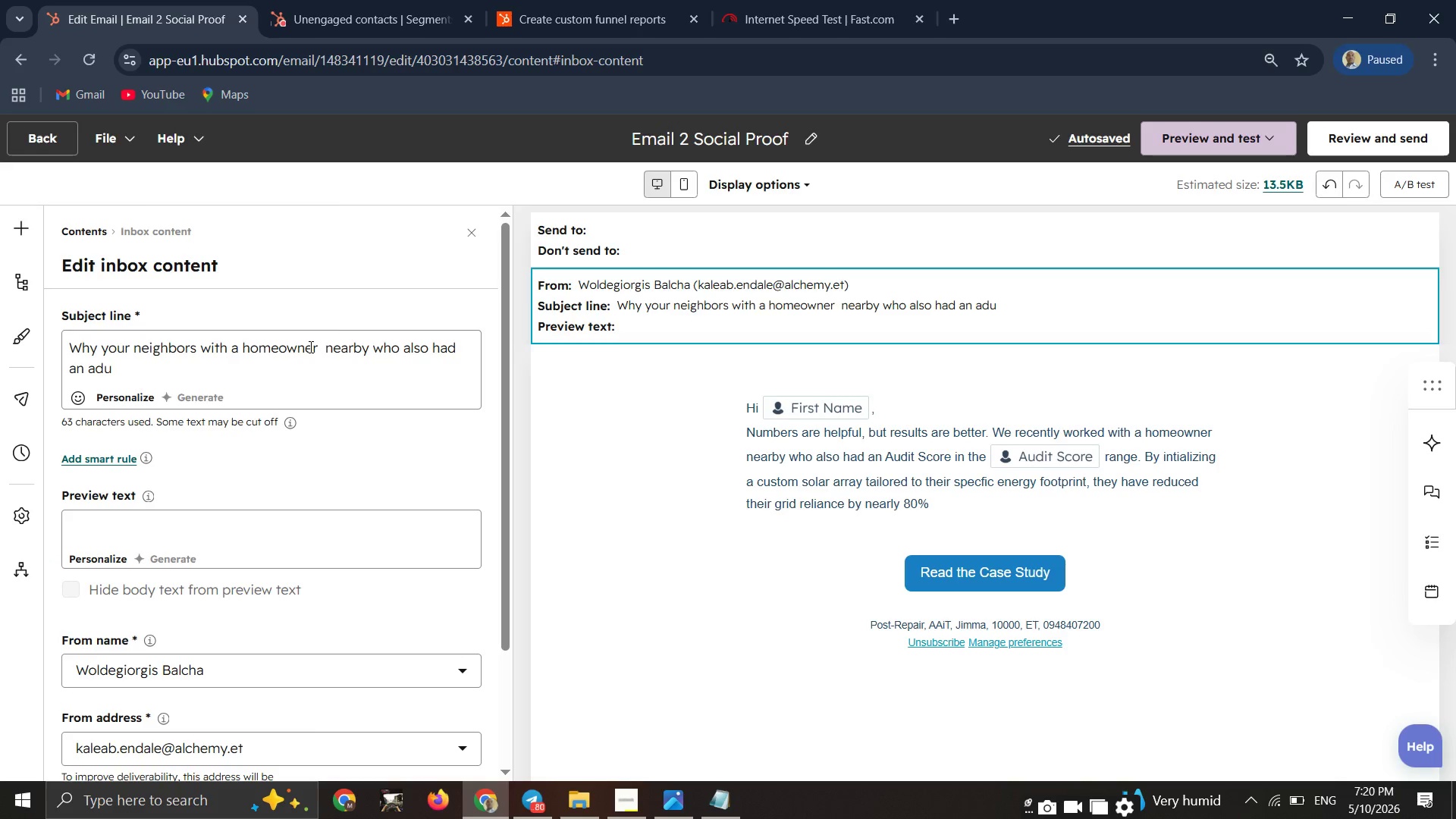 
wait(10.48)
 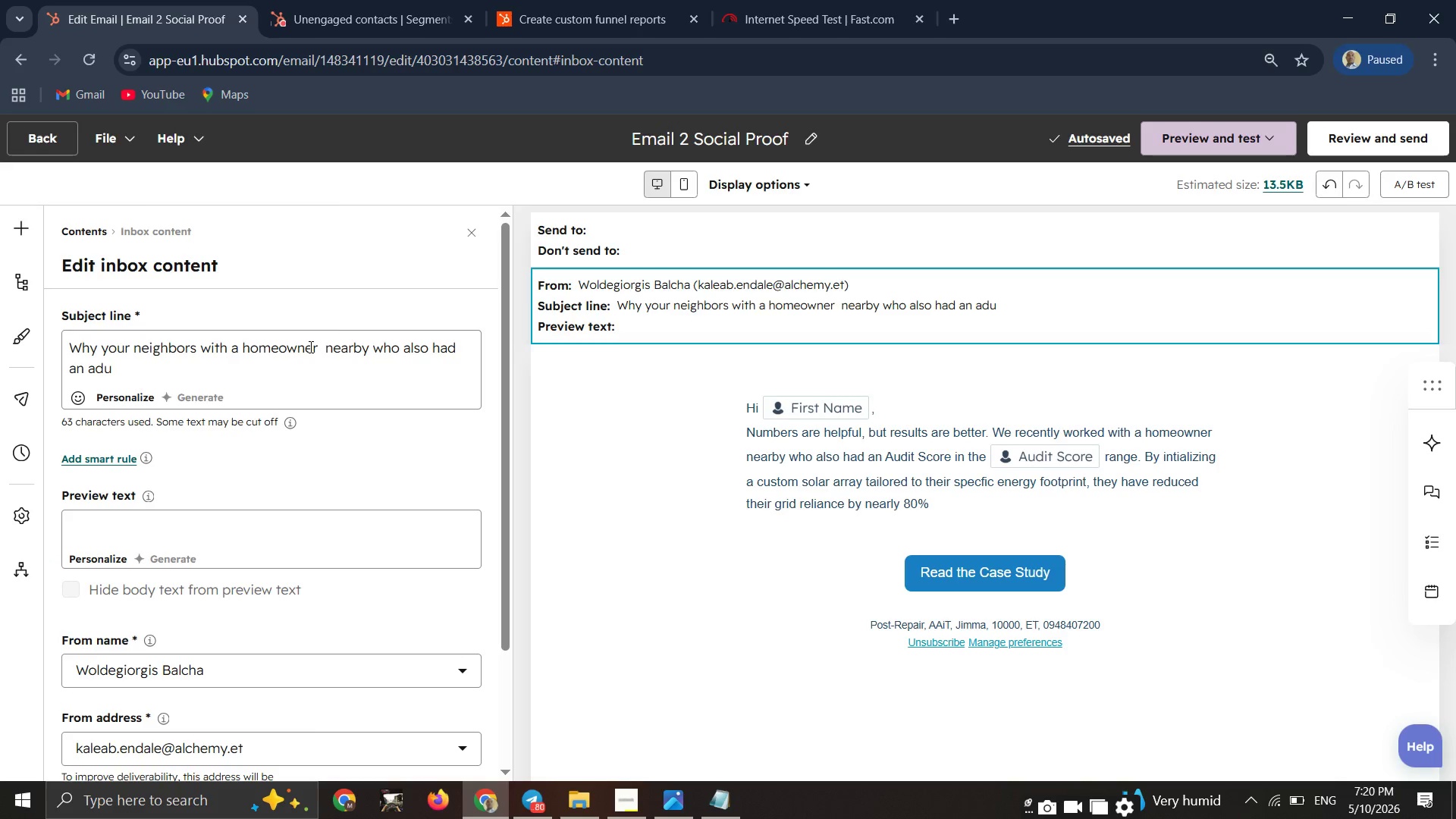 
hold_key(key=Backspace, duration=0.89)
 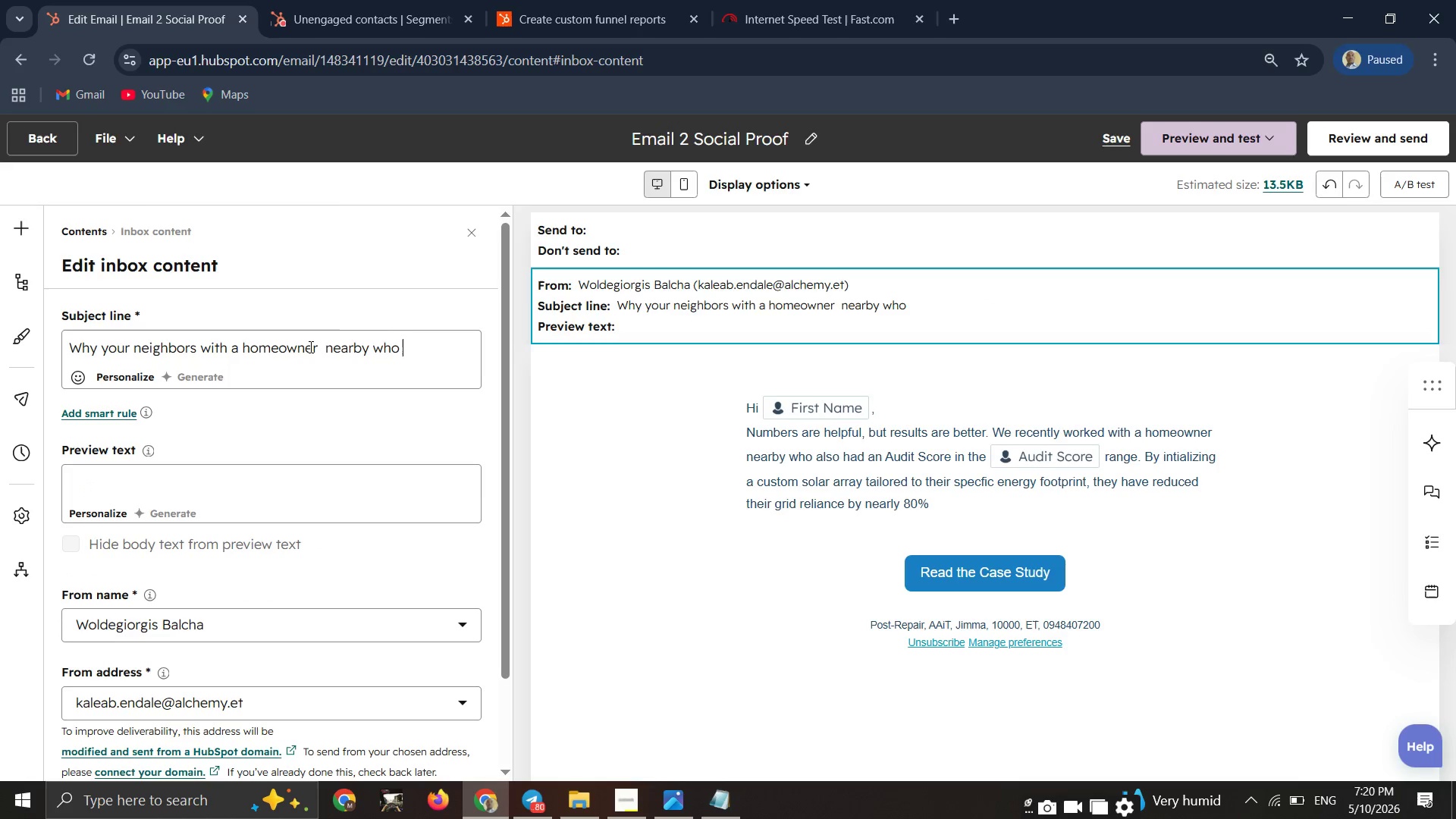 
key(Backspace)
 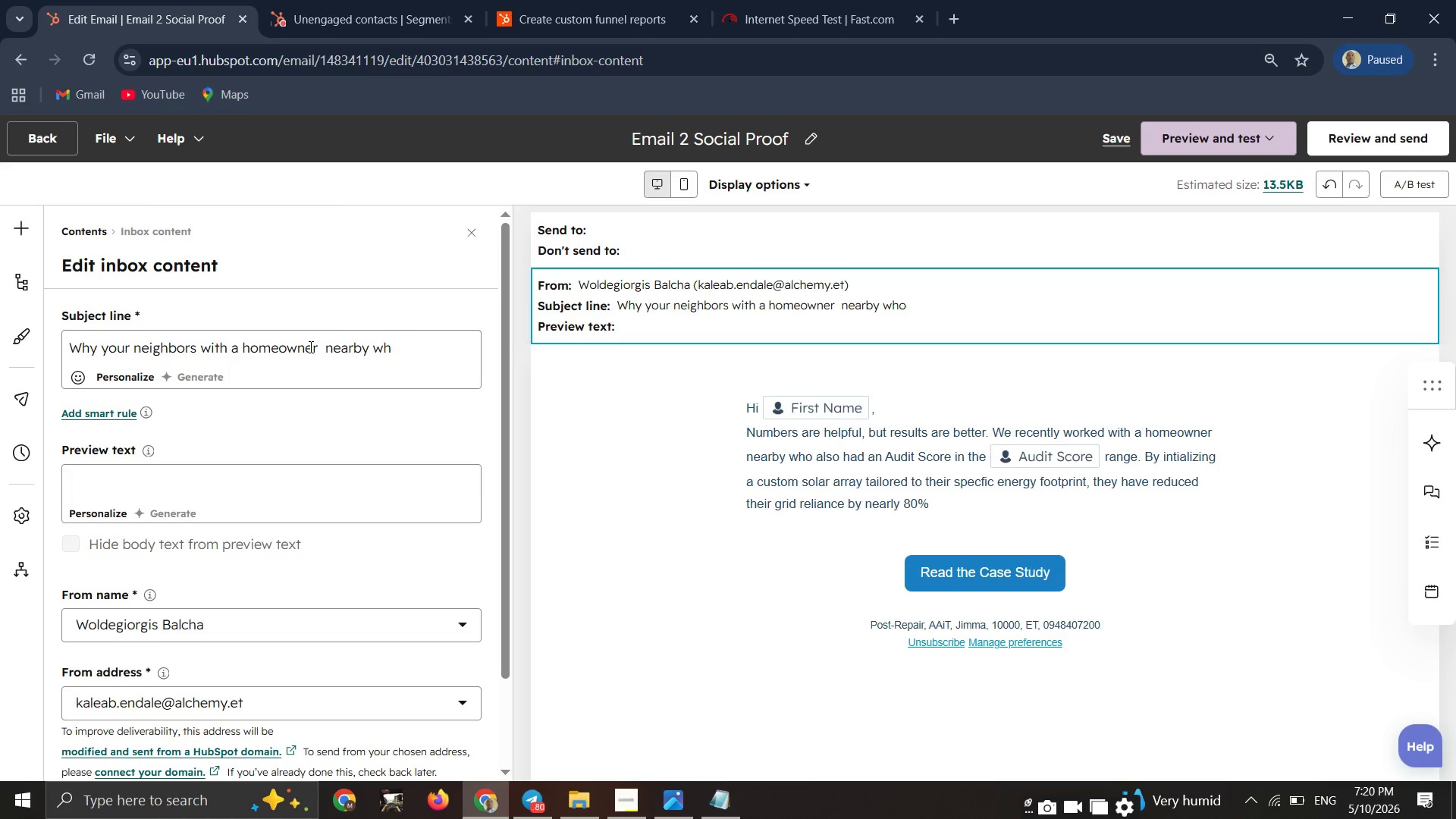 
key(Backspace)
 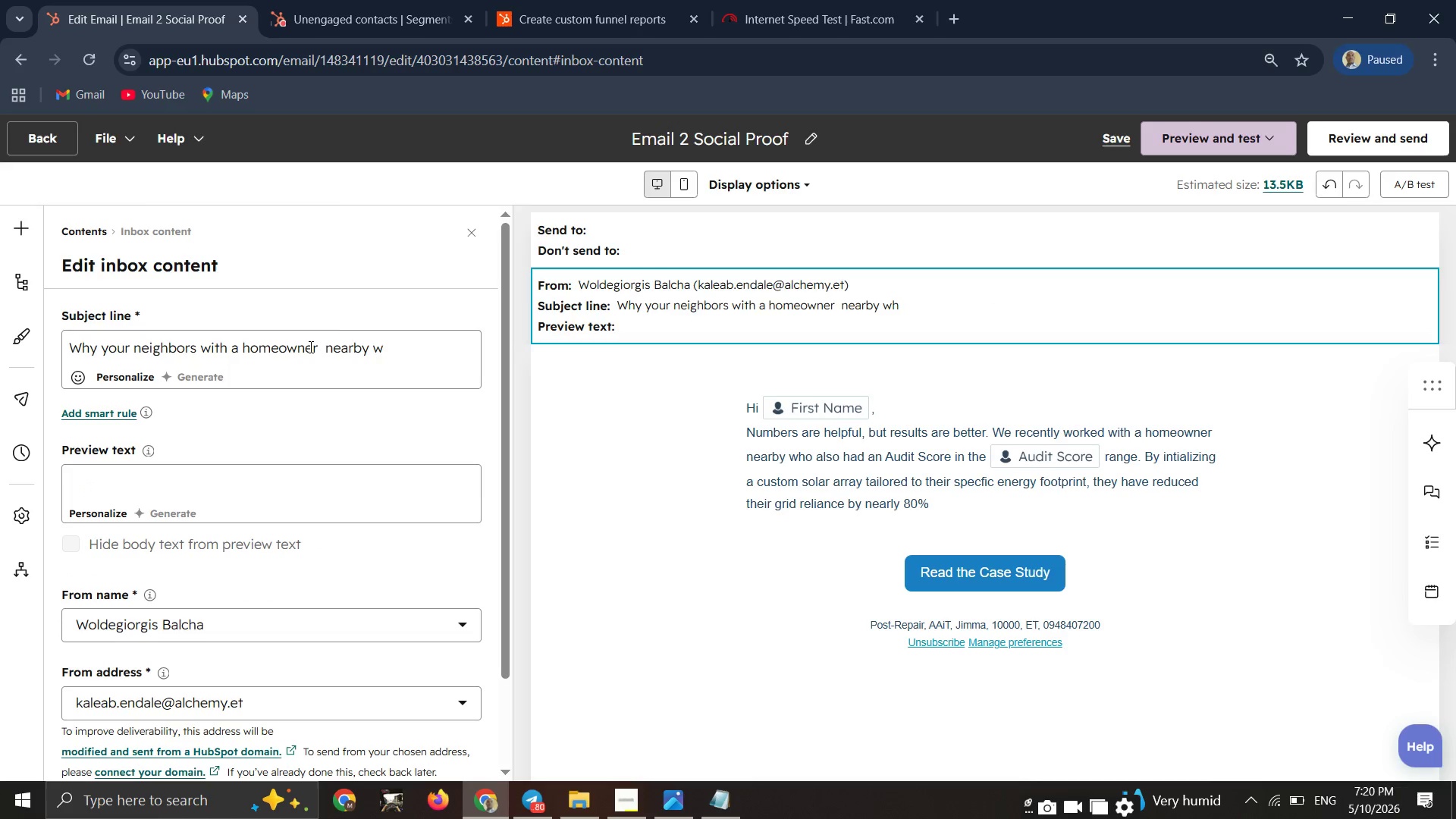 
key(Backspace)
 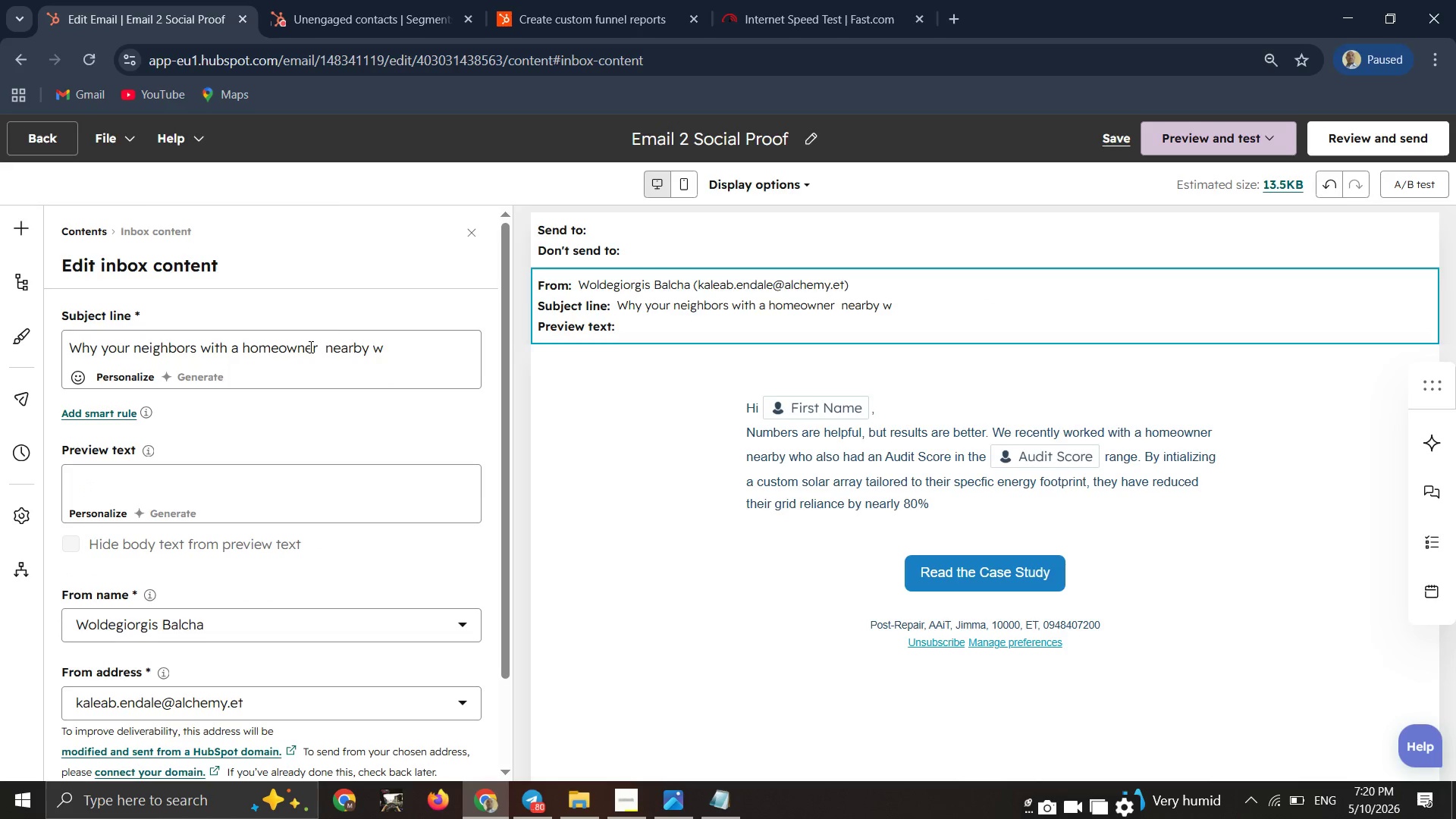 
key(Backspace)
 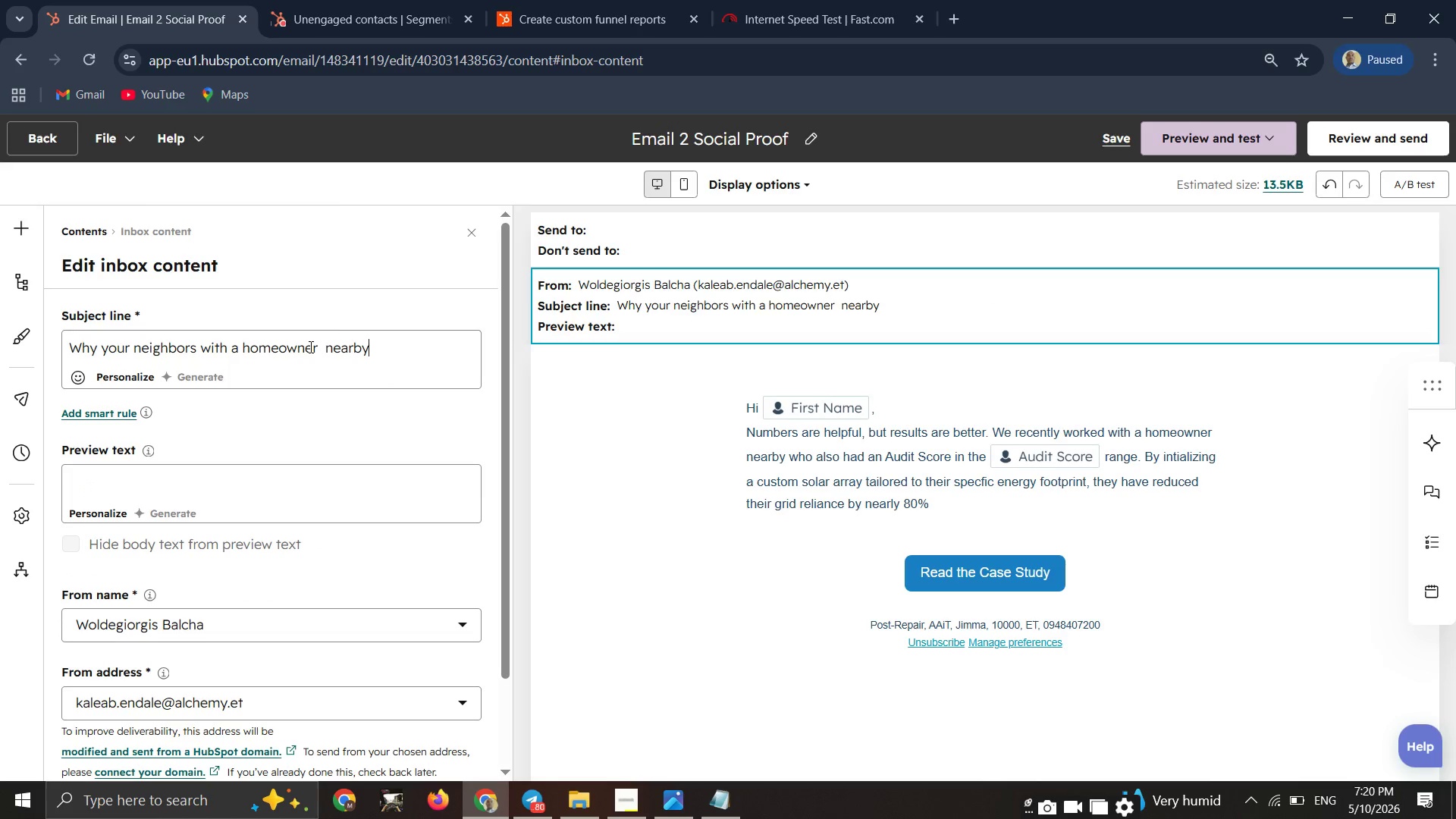 
key(Backspace)
 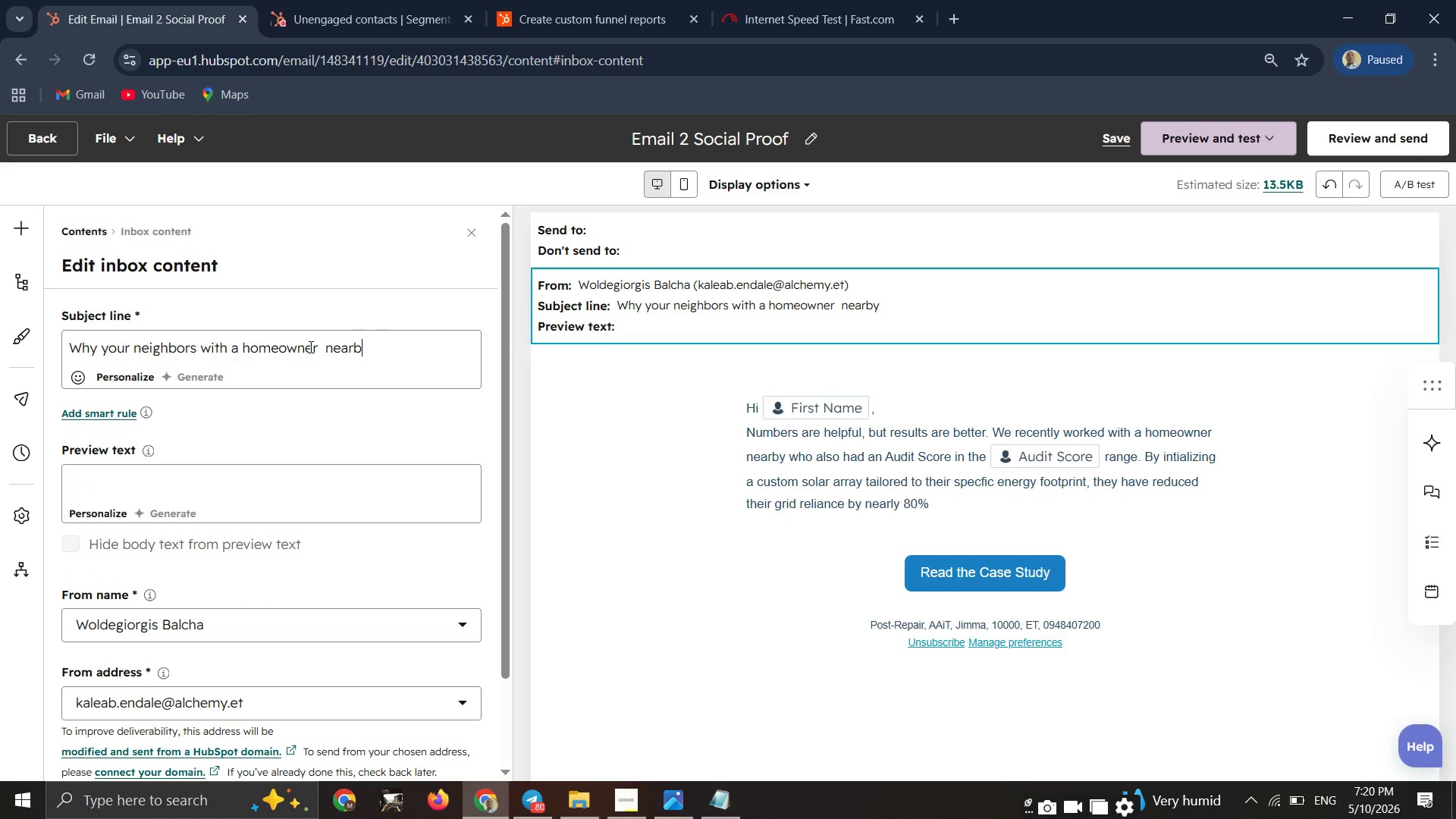 
key(Backspace)
 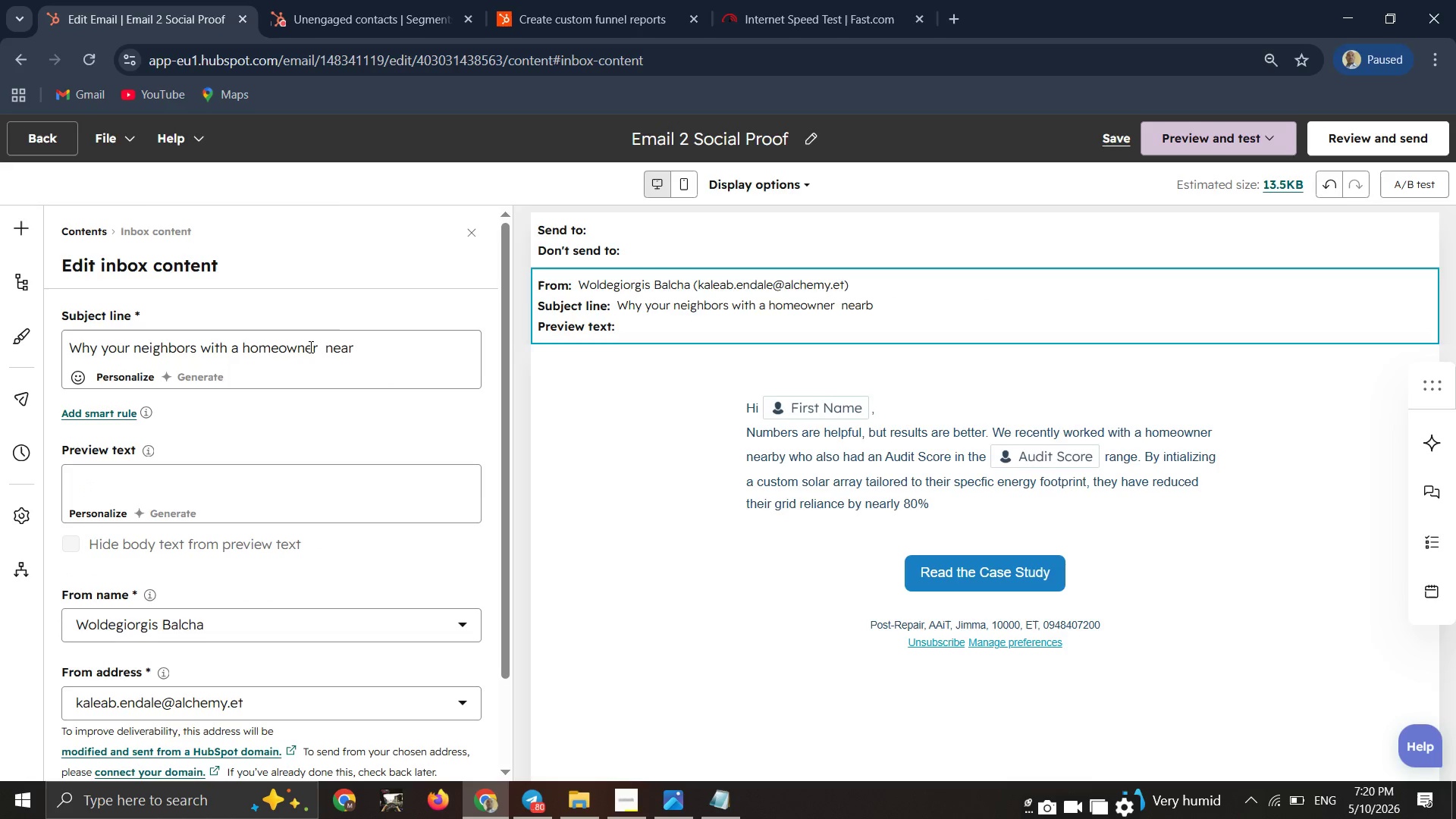 
key(Backspace)
 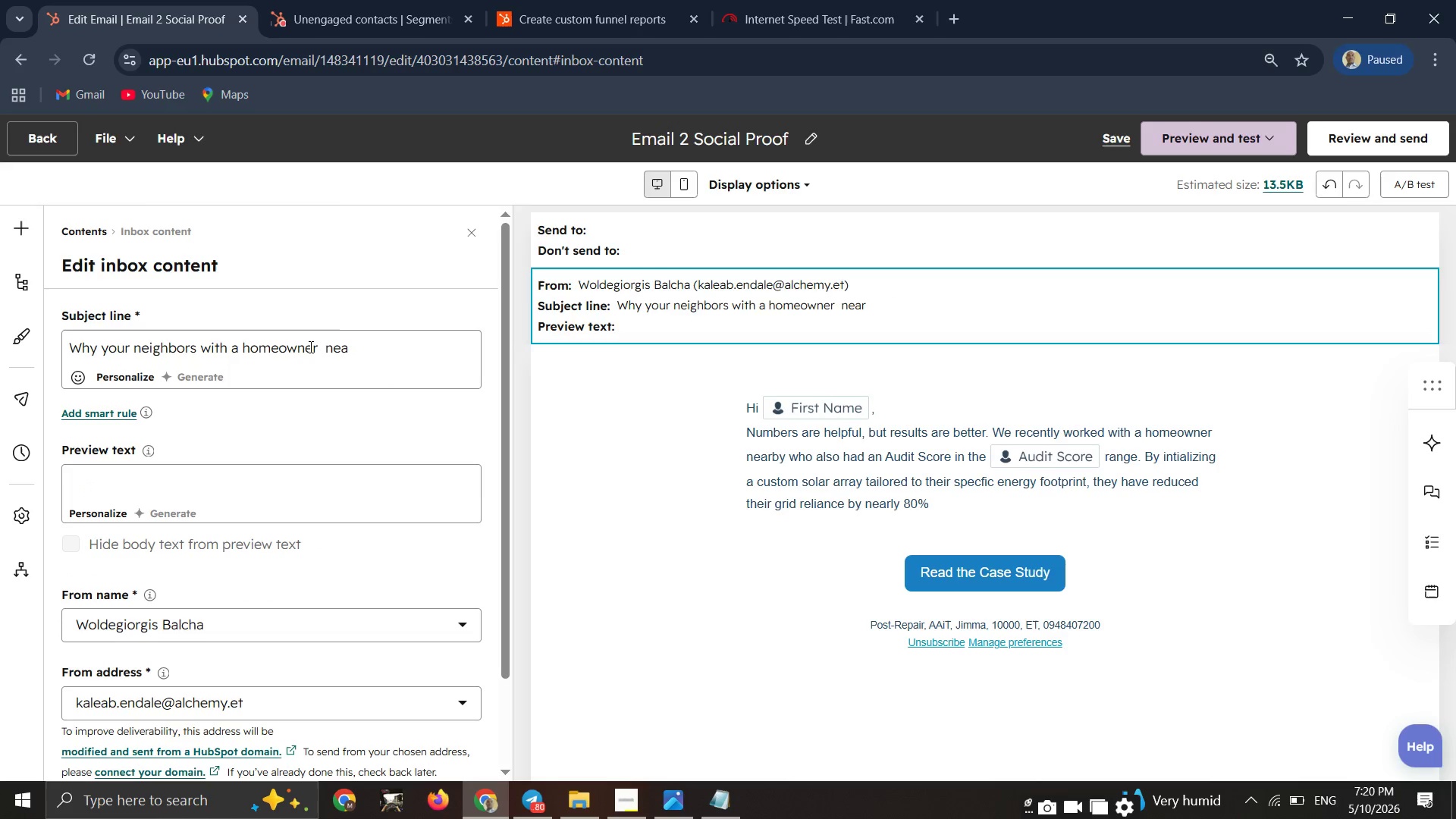 
key(Backspace)
 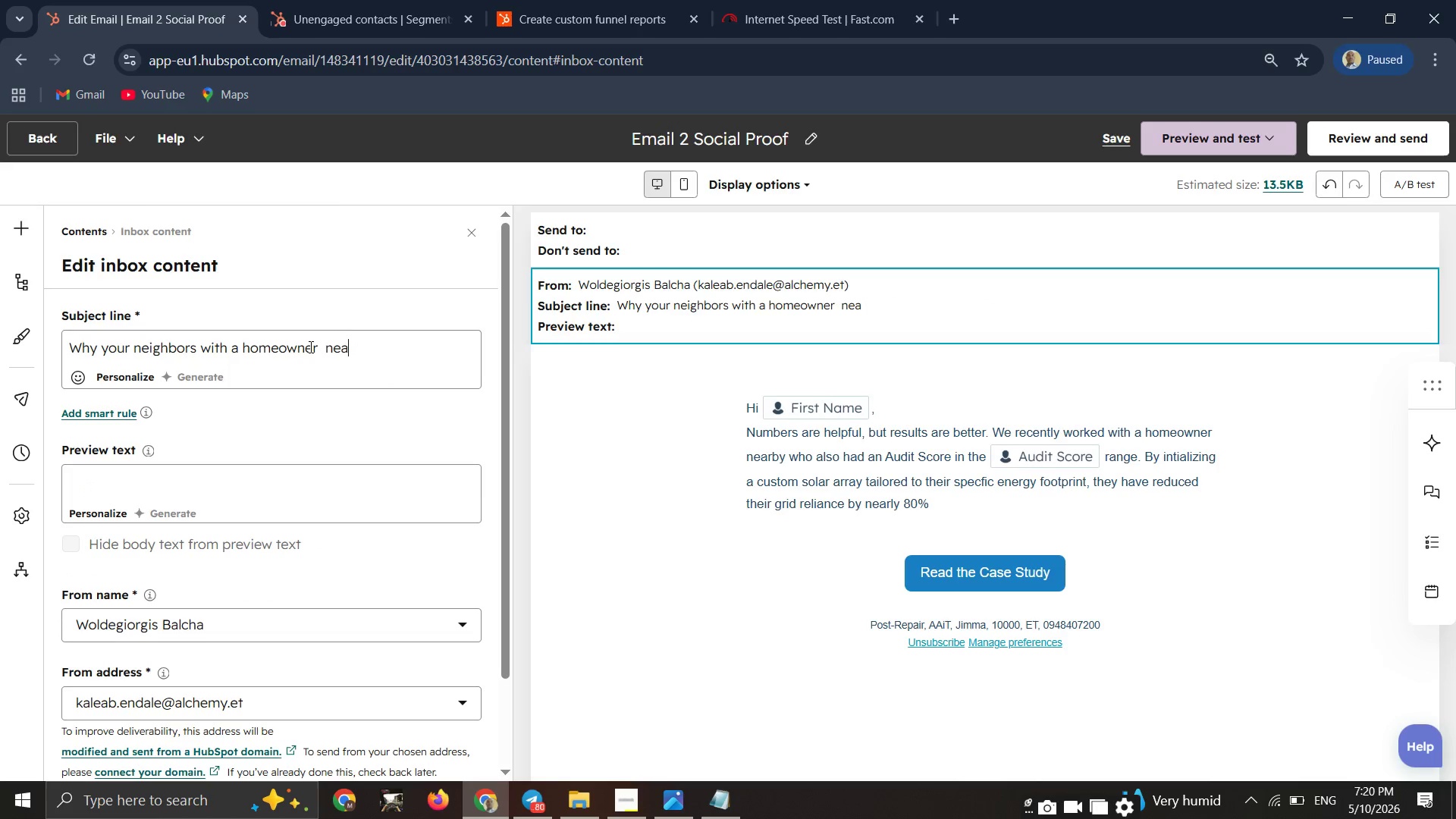 
key(Backspace)
 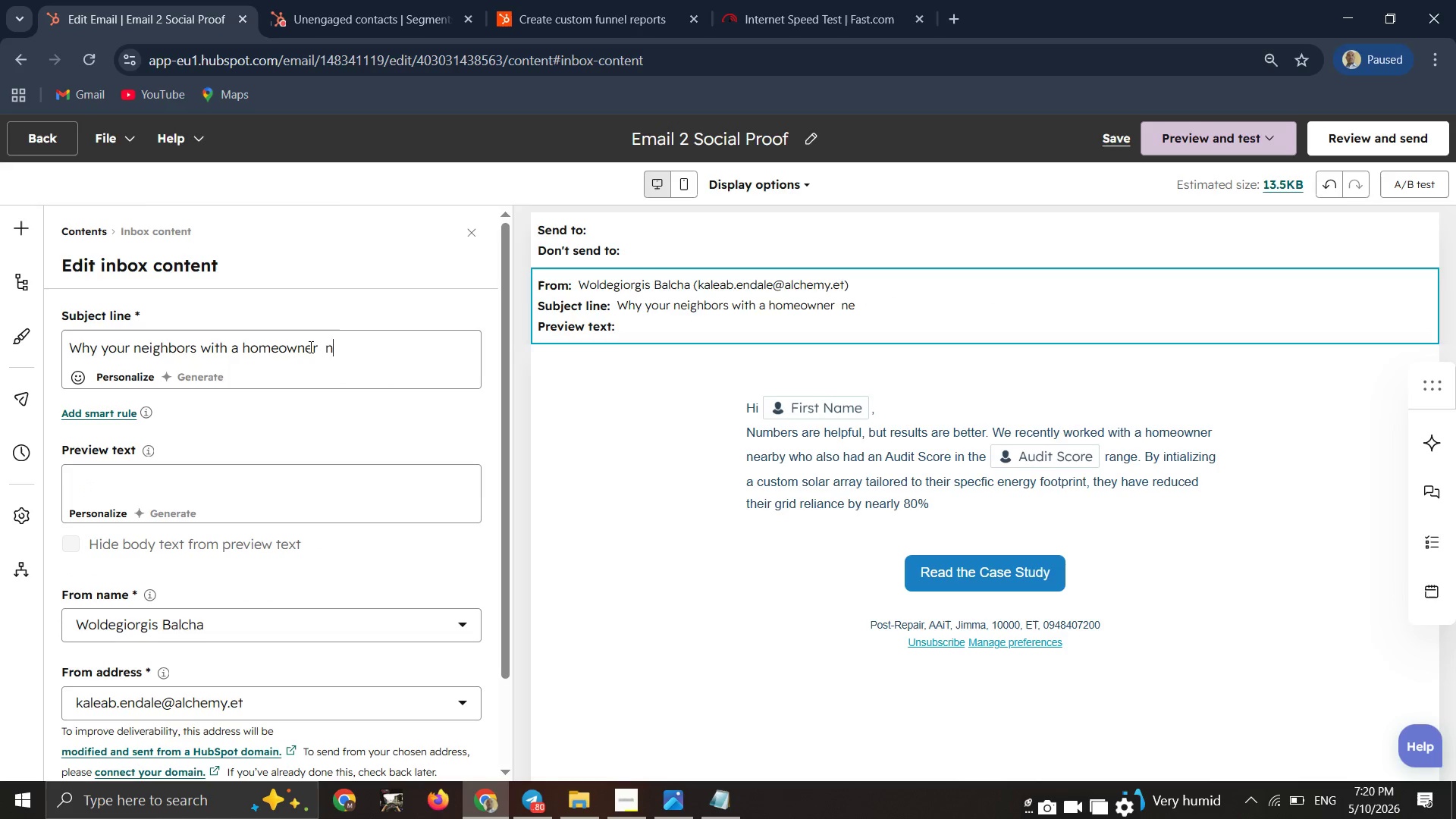 
key(Backspace)
 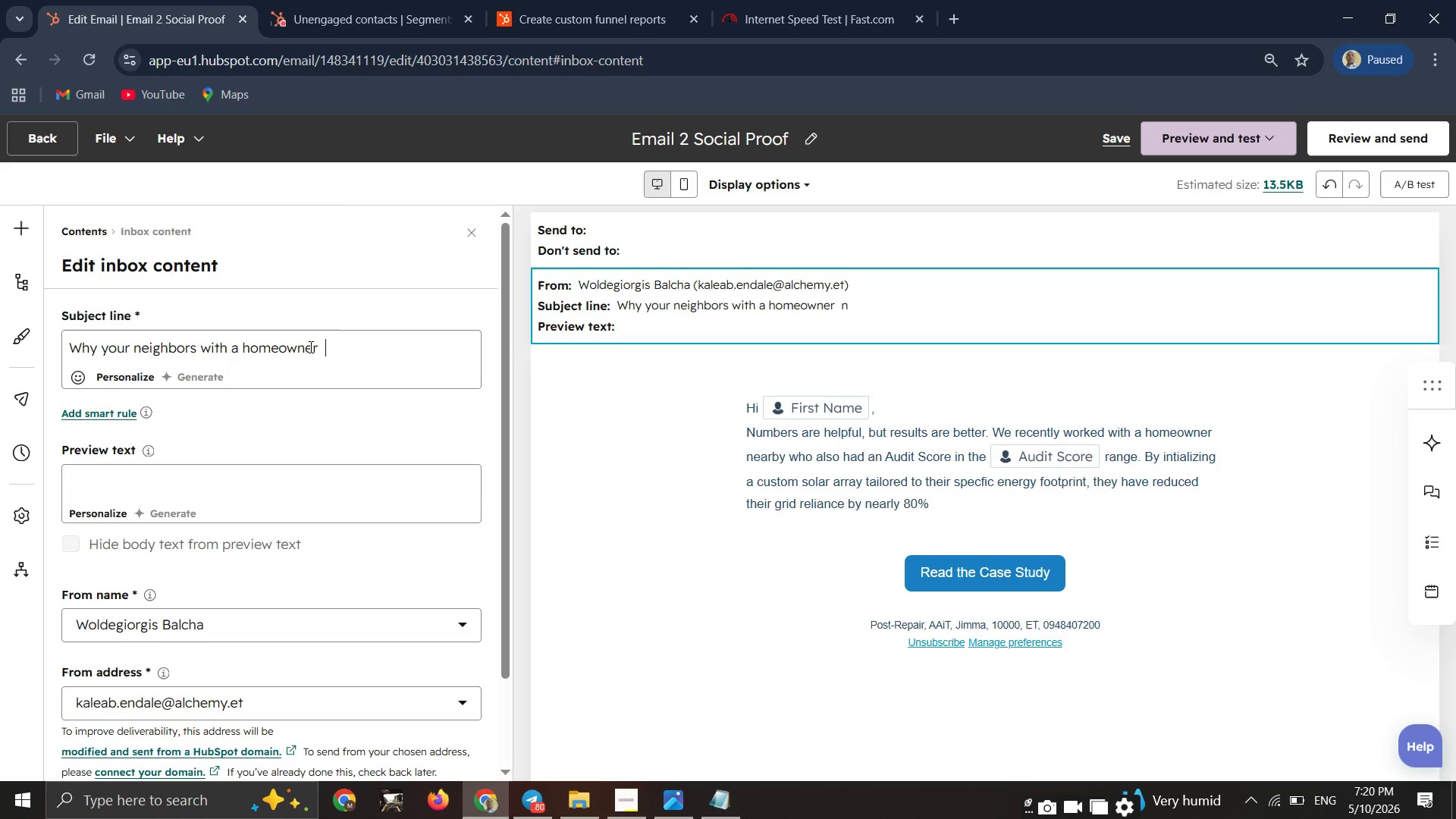 
key(Backspace)
 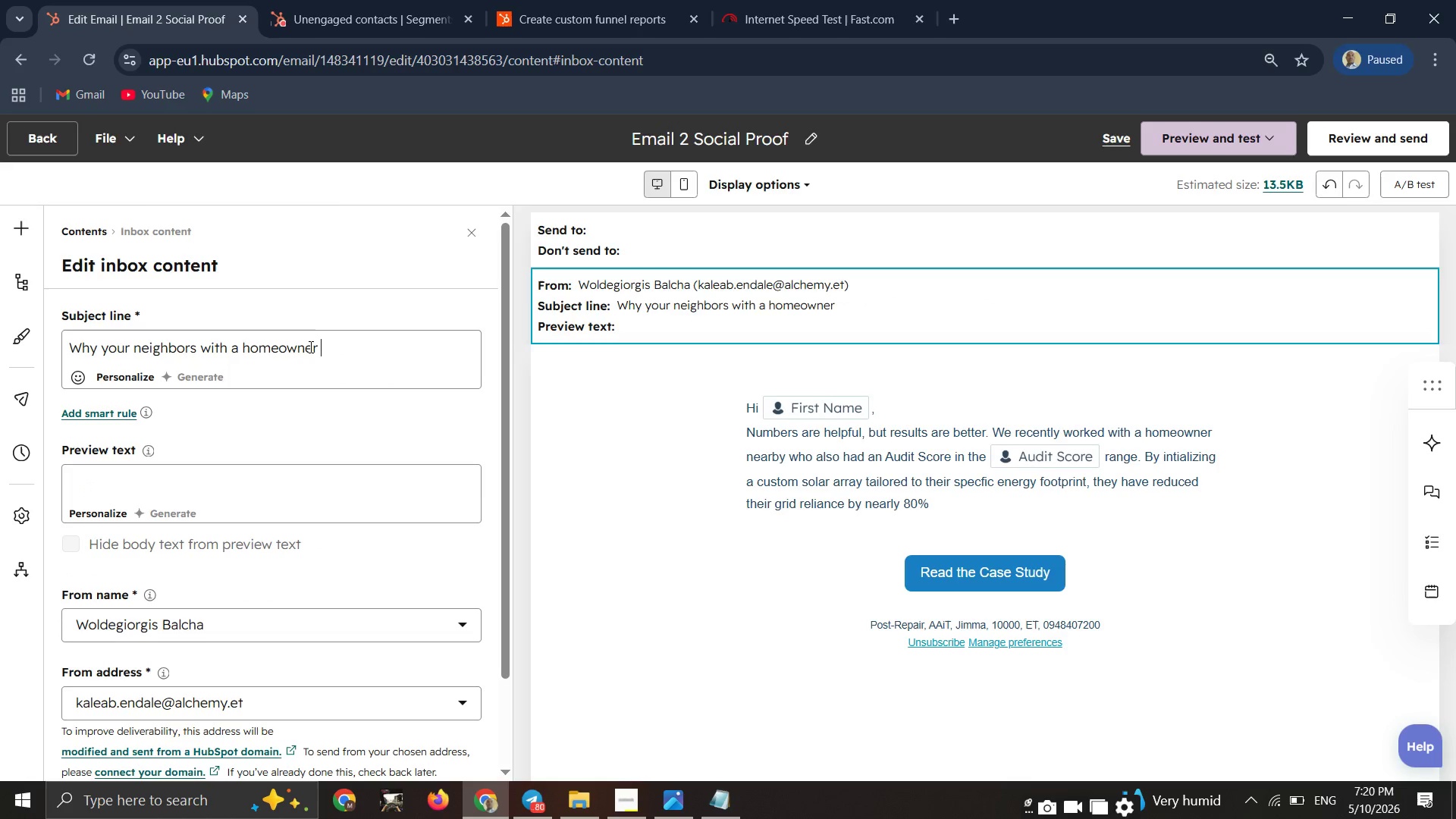 
hold_key(key=Backspace, duration=0.64)
 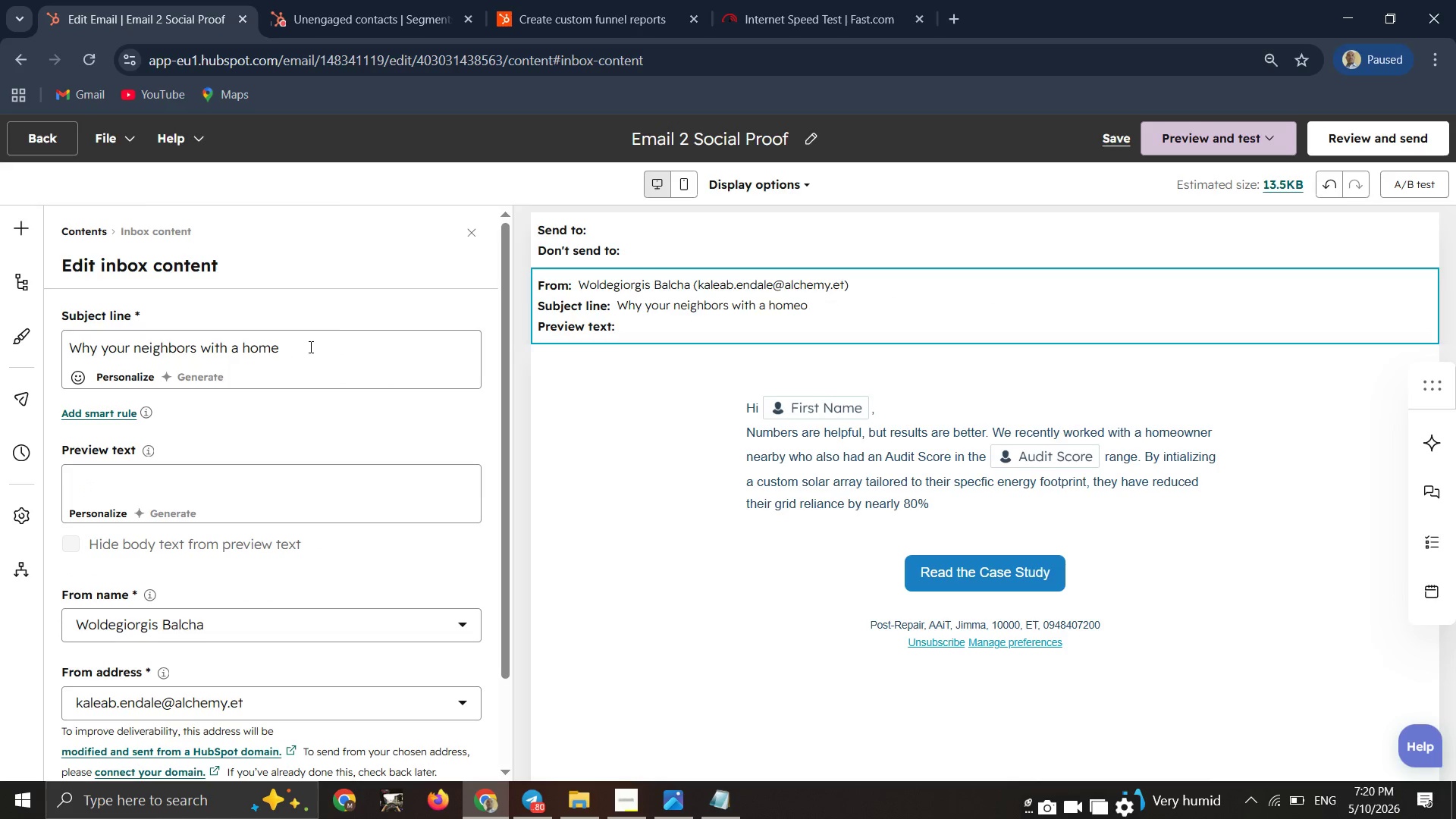 
key(Backspace)
 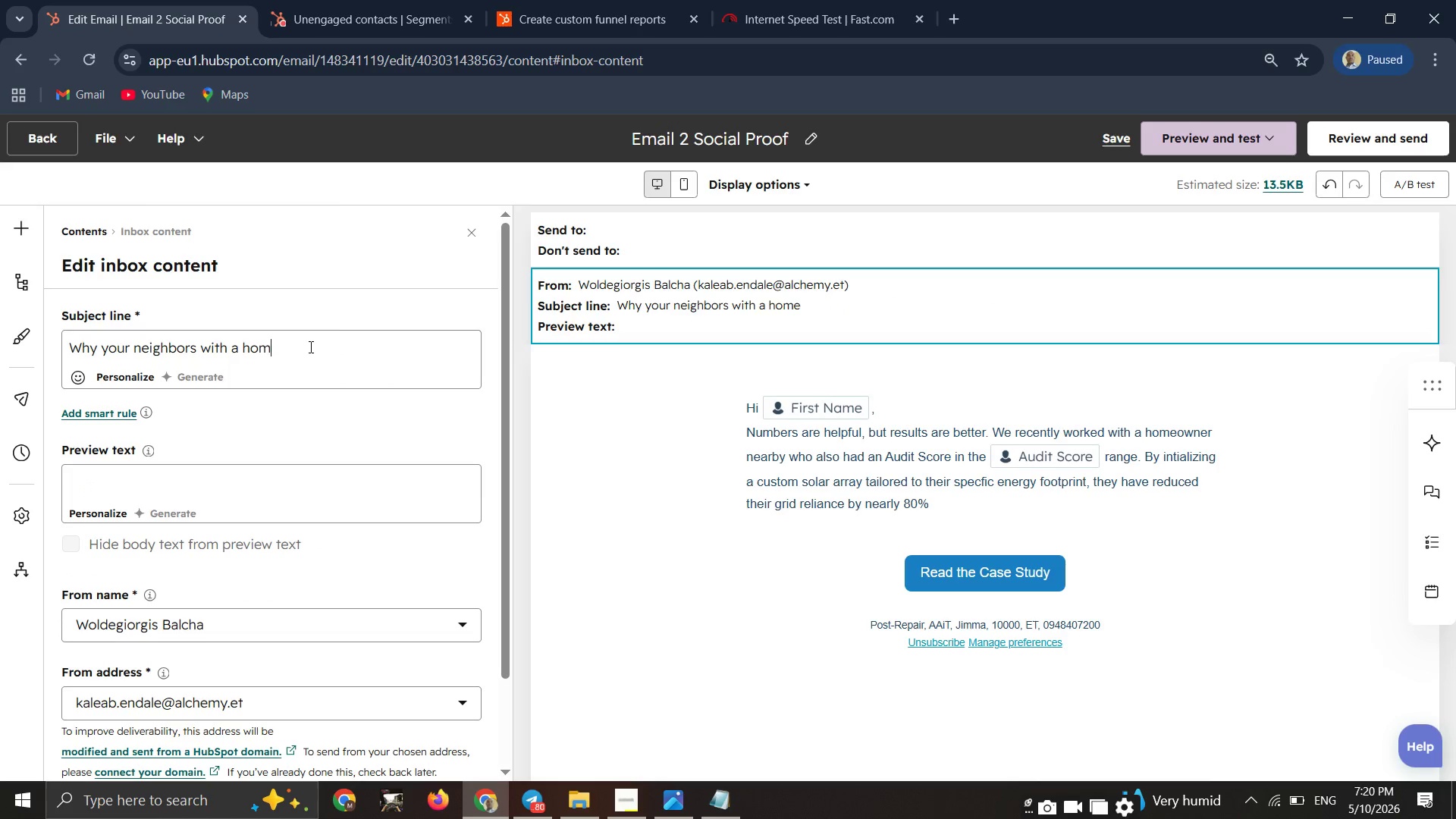 
key(Backspace)
 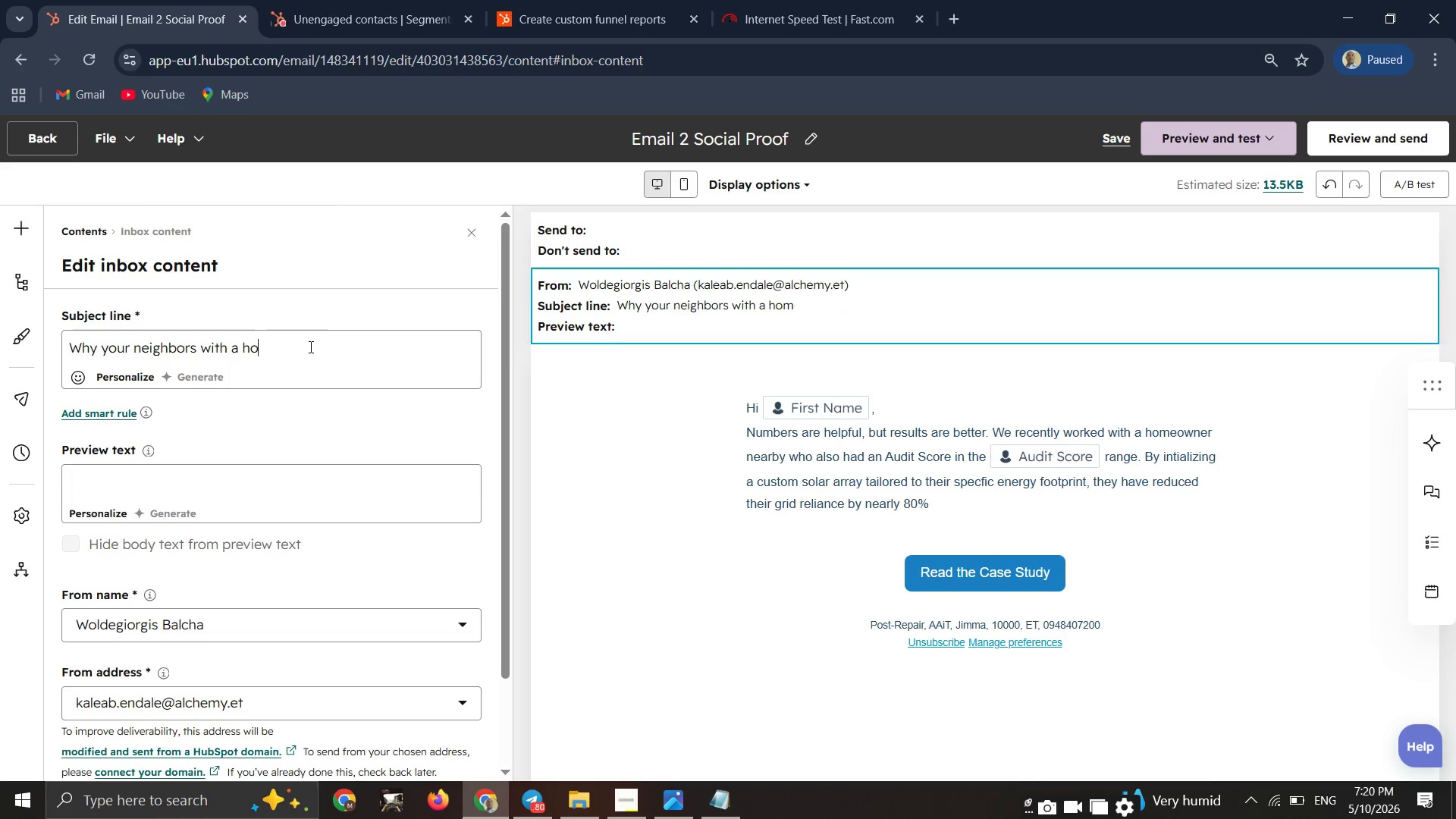 
key(Backspace)
 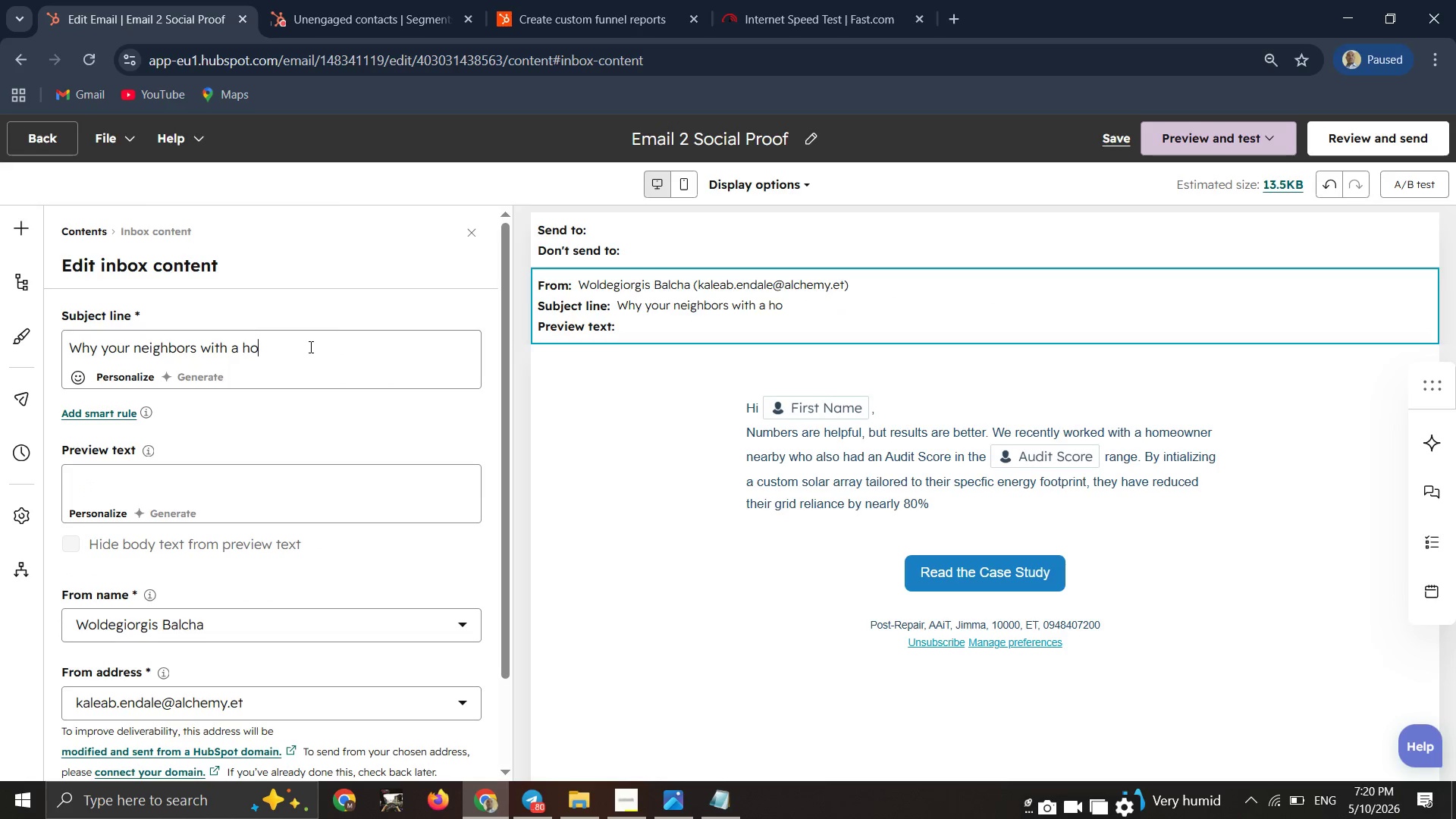 
key(Backspace)
 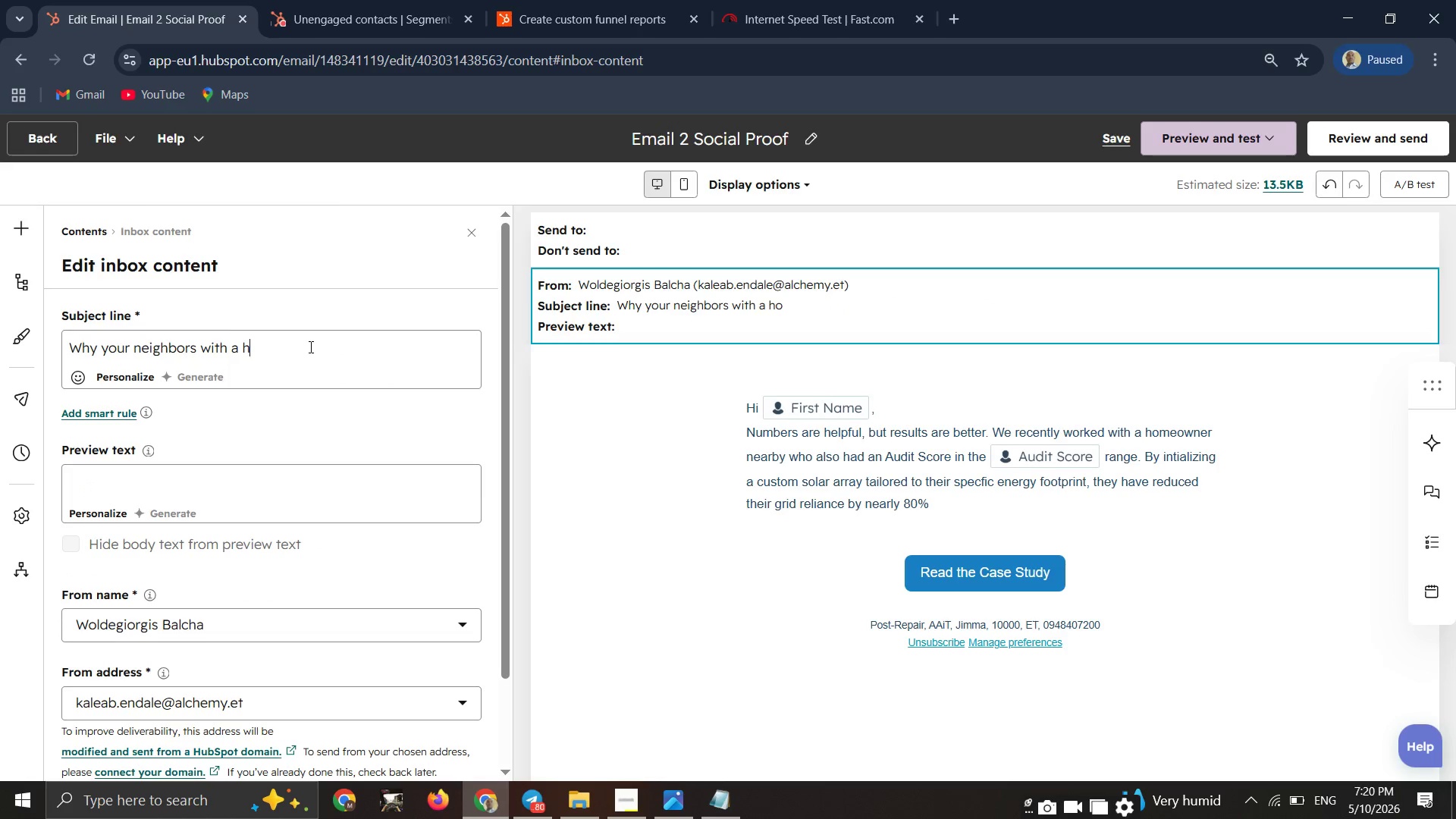 
key(Backspace)
 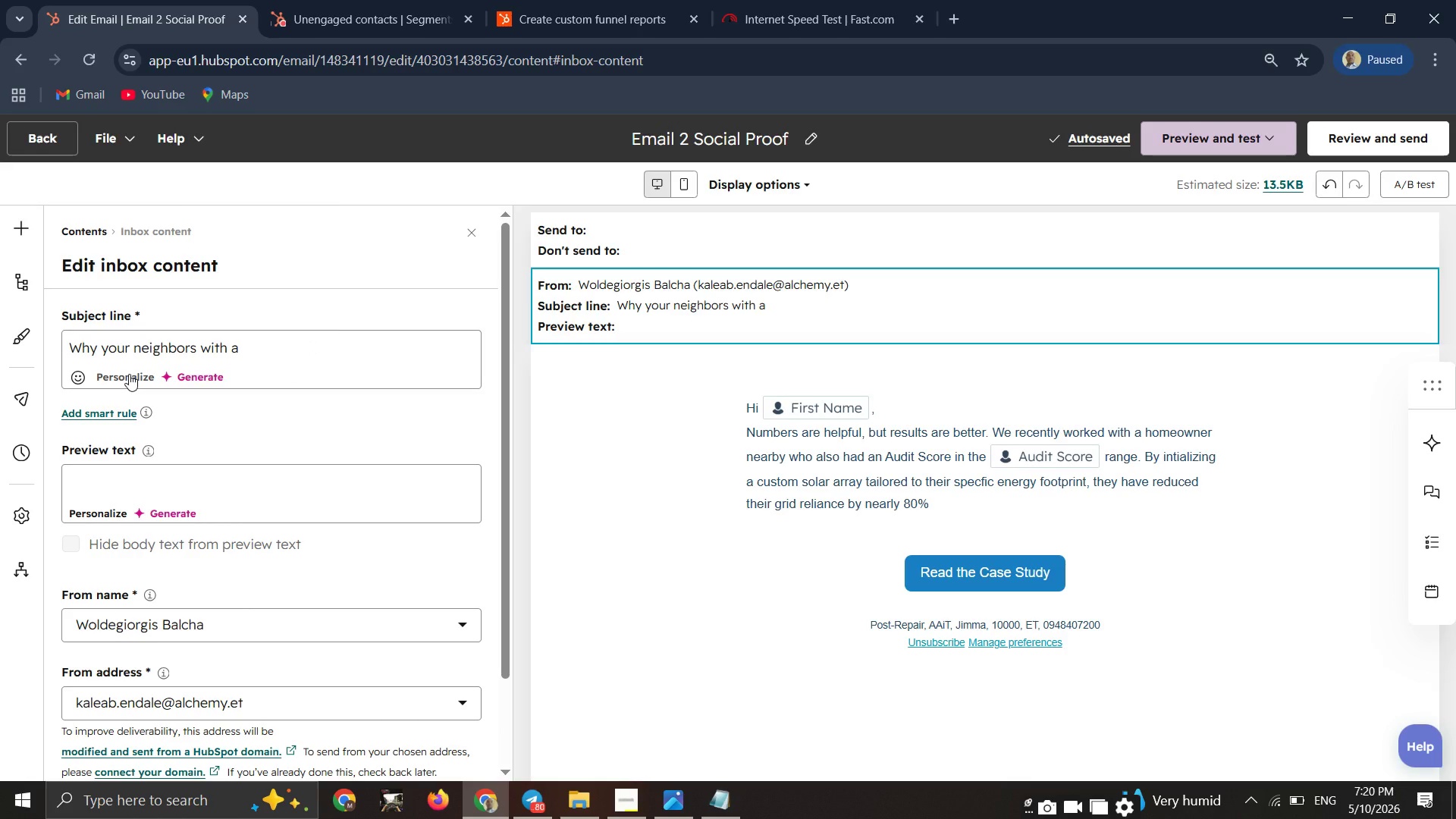 
wait(6.91)
 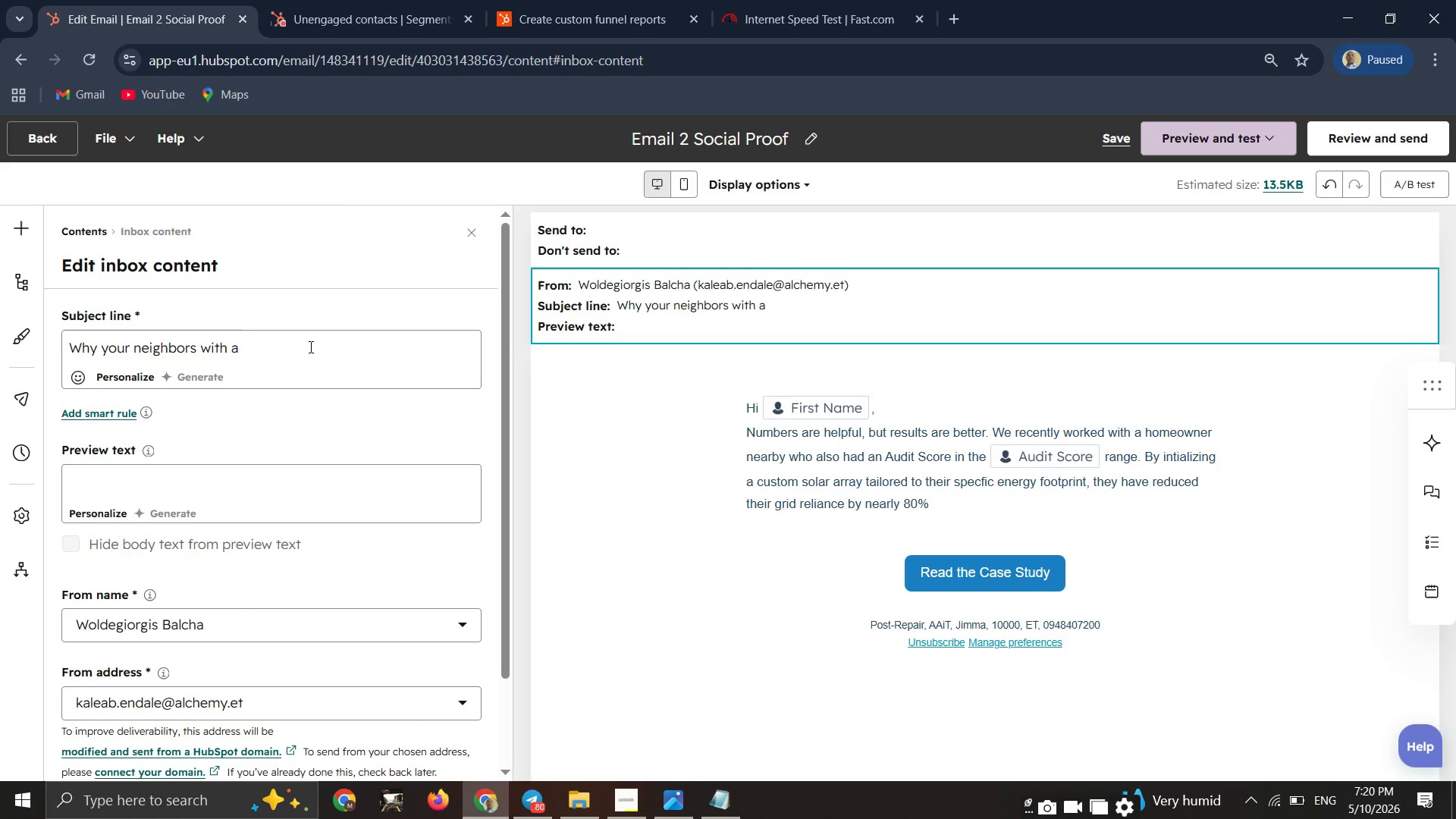 
left_click([129, 374])
 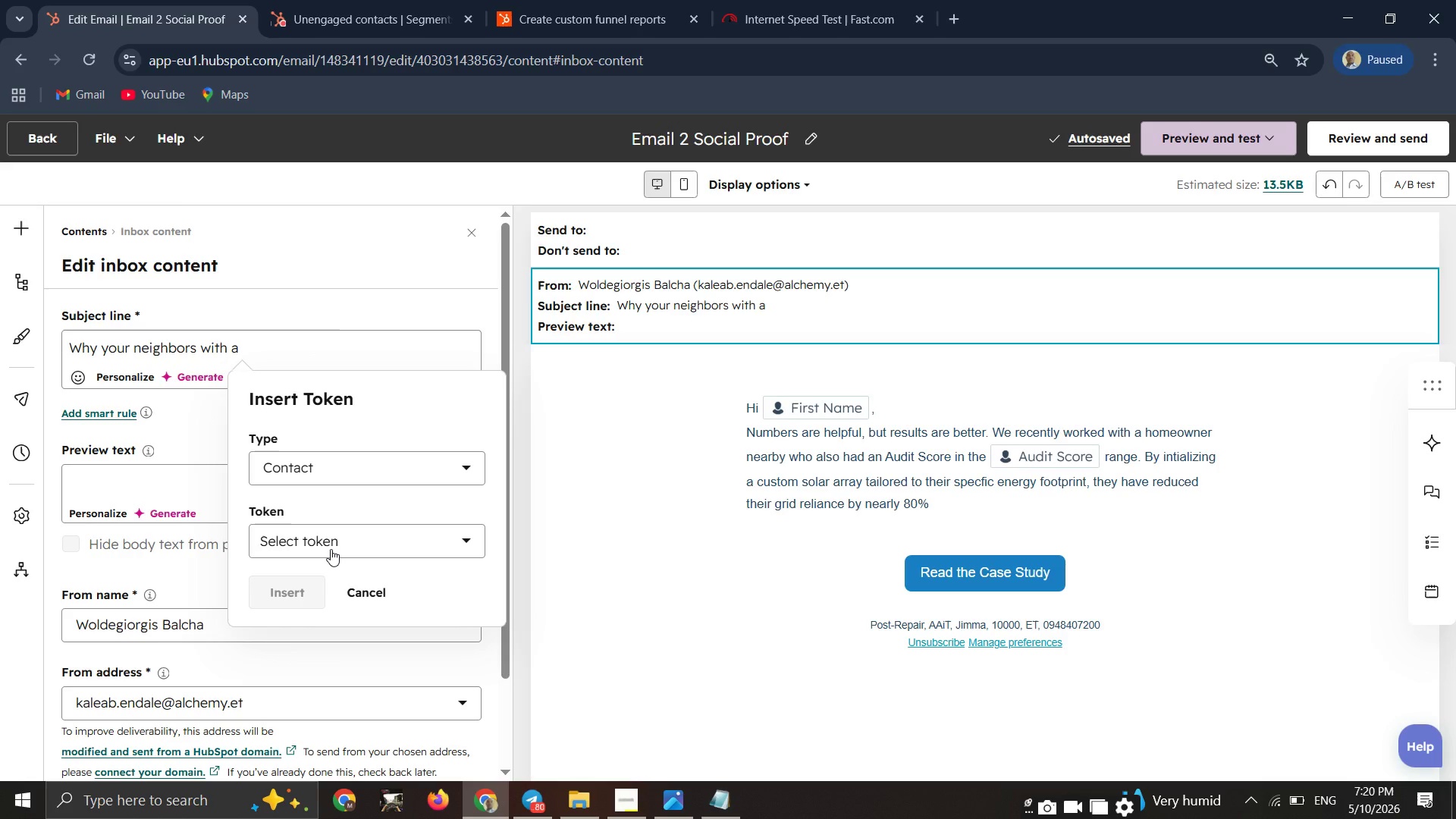 
double_click([331, 549])
 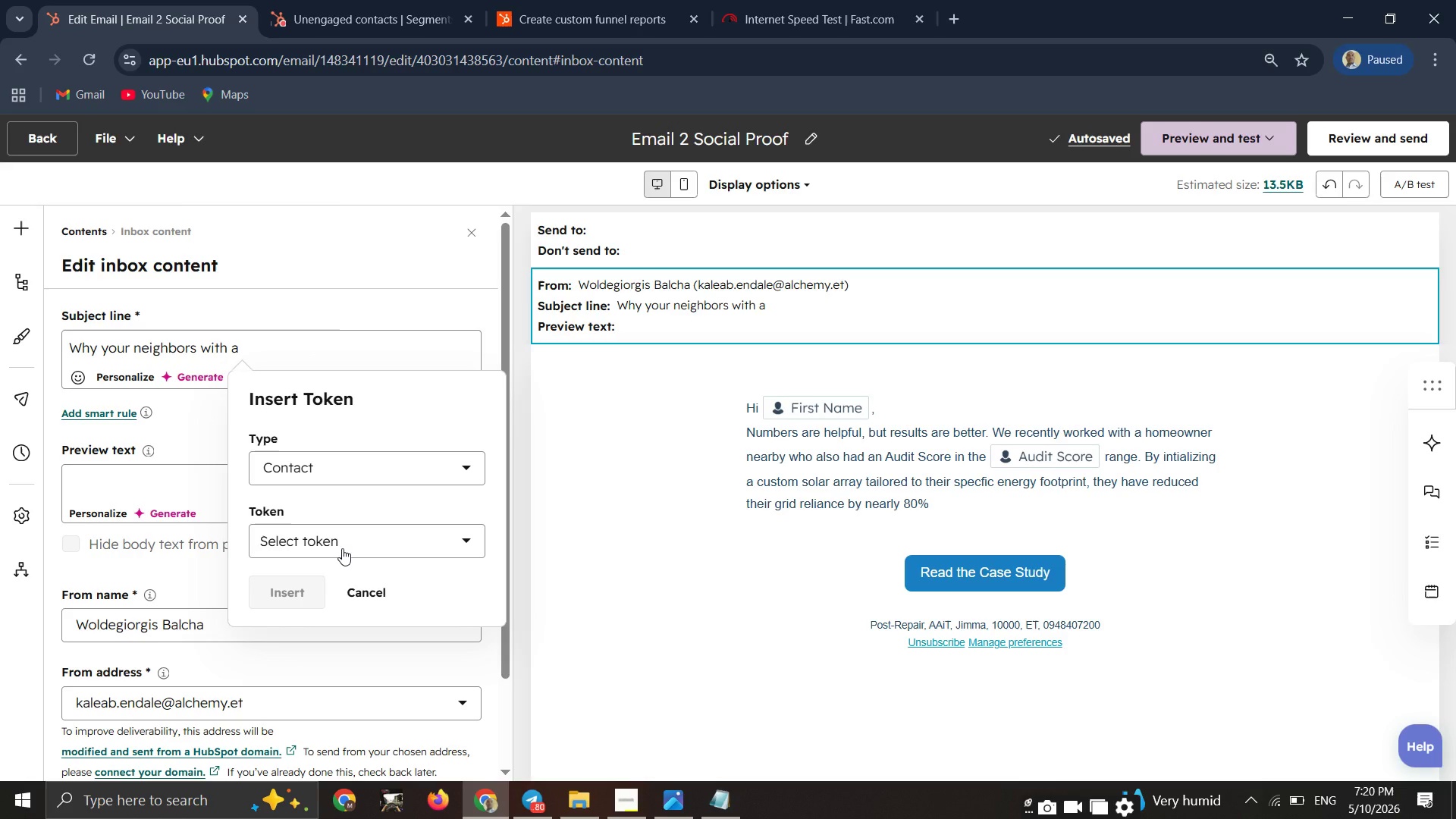 
left_click([342, 548])
 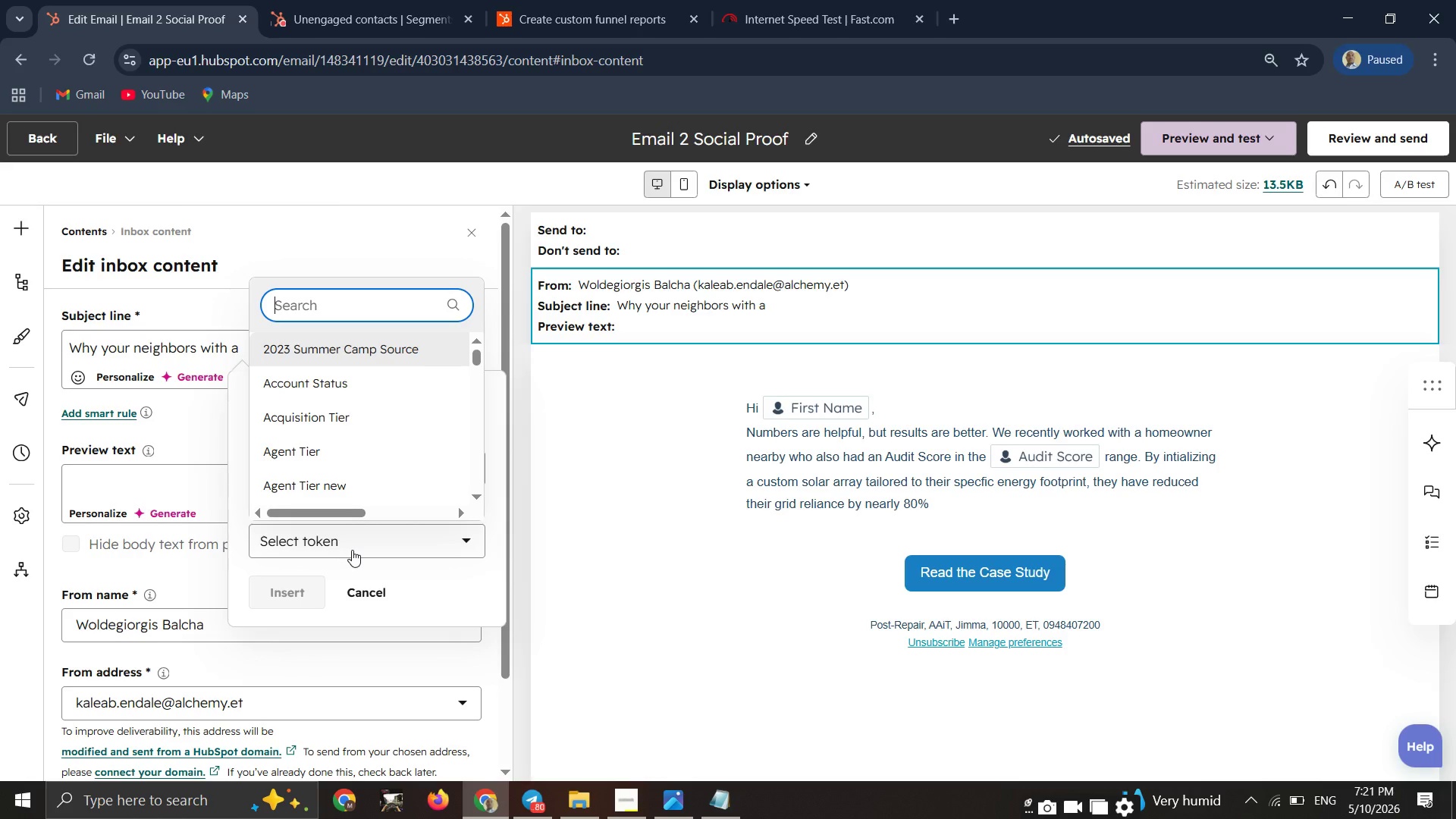 
type(audit)
 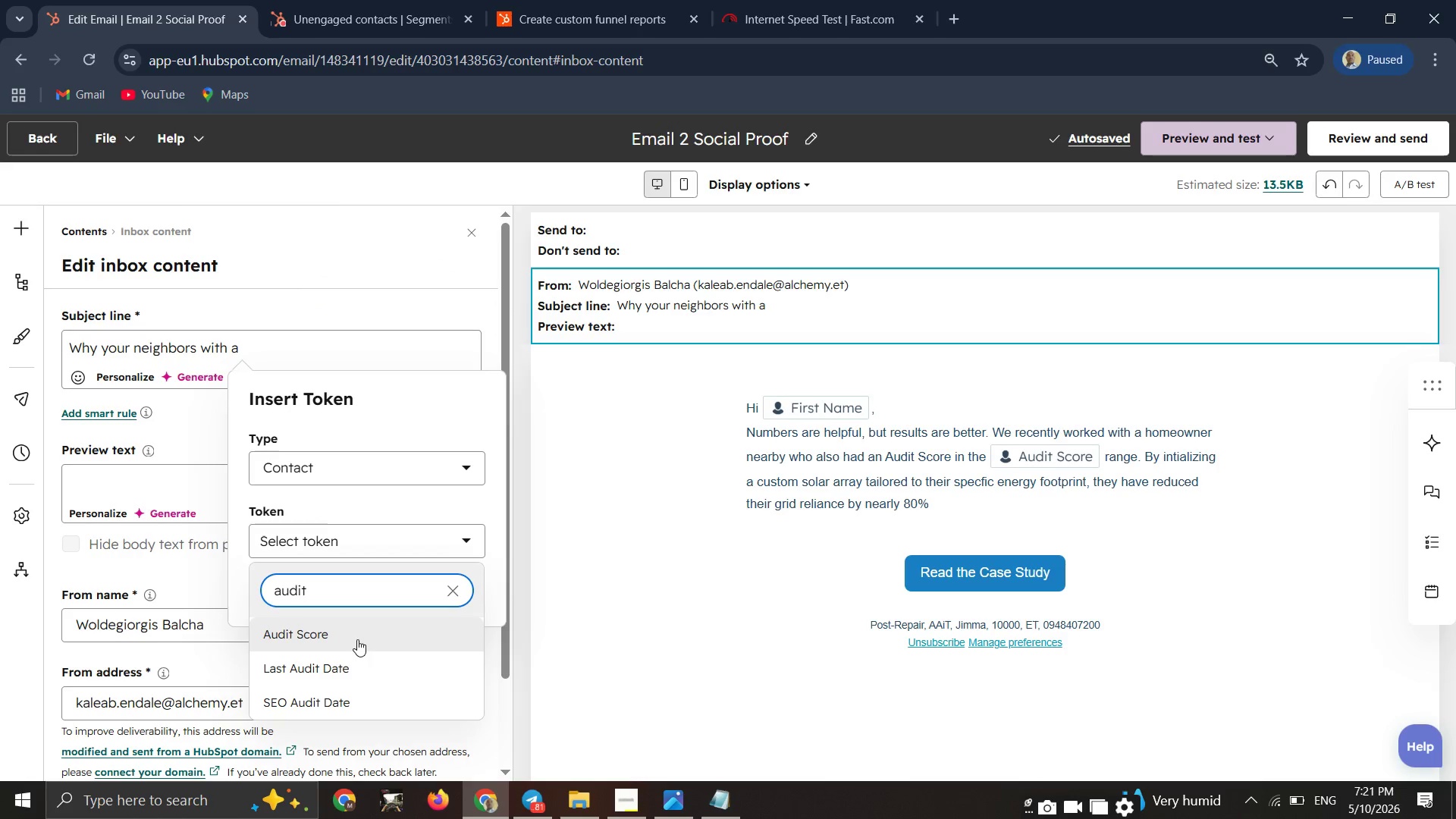 
left_click([357, 639])
 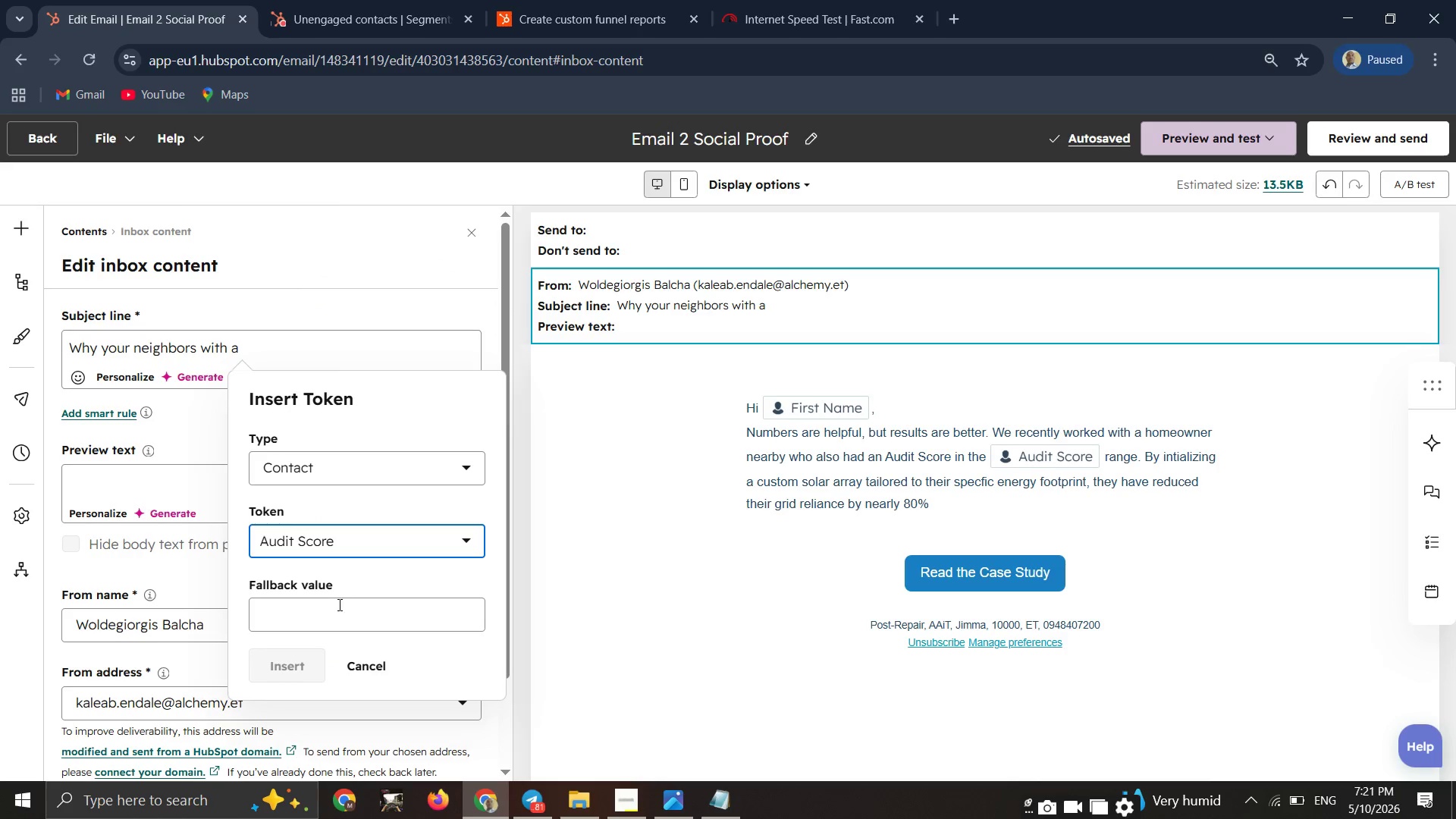 
left_click([324, 623])
 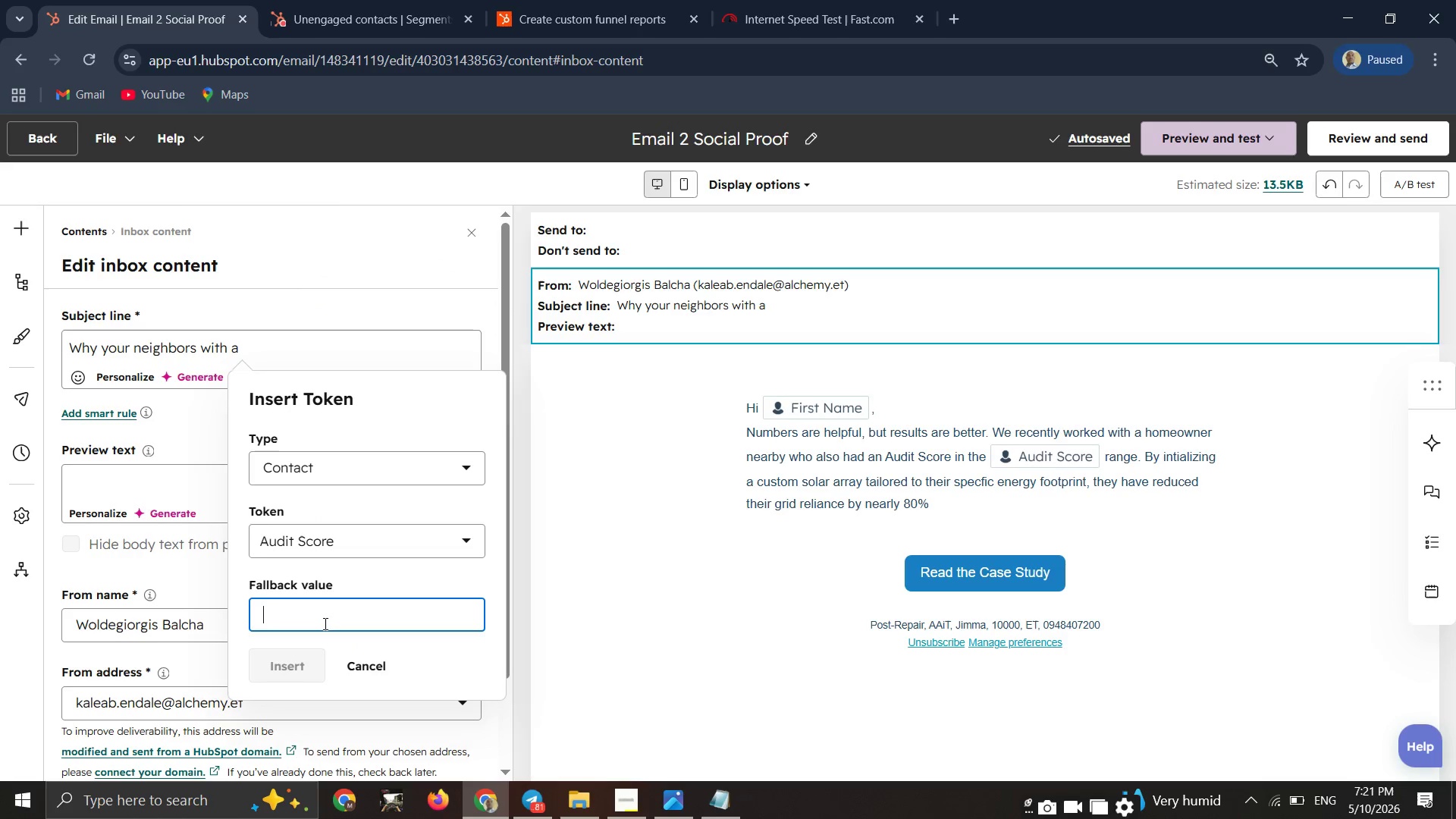 
key(Space)
 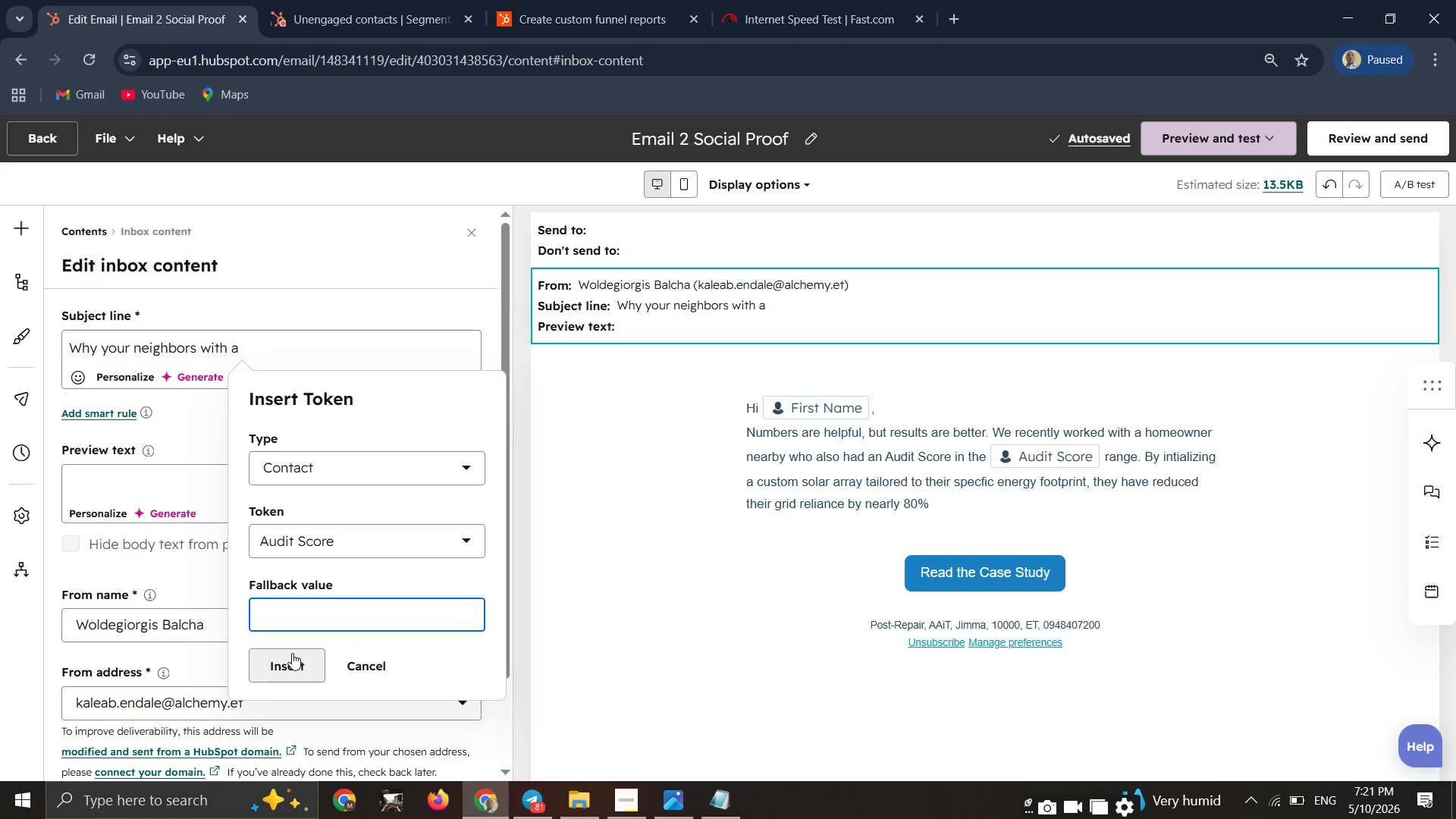 
left_click([292, 653])
 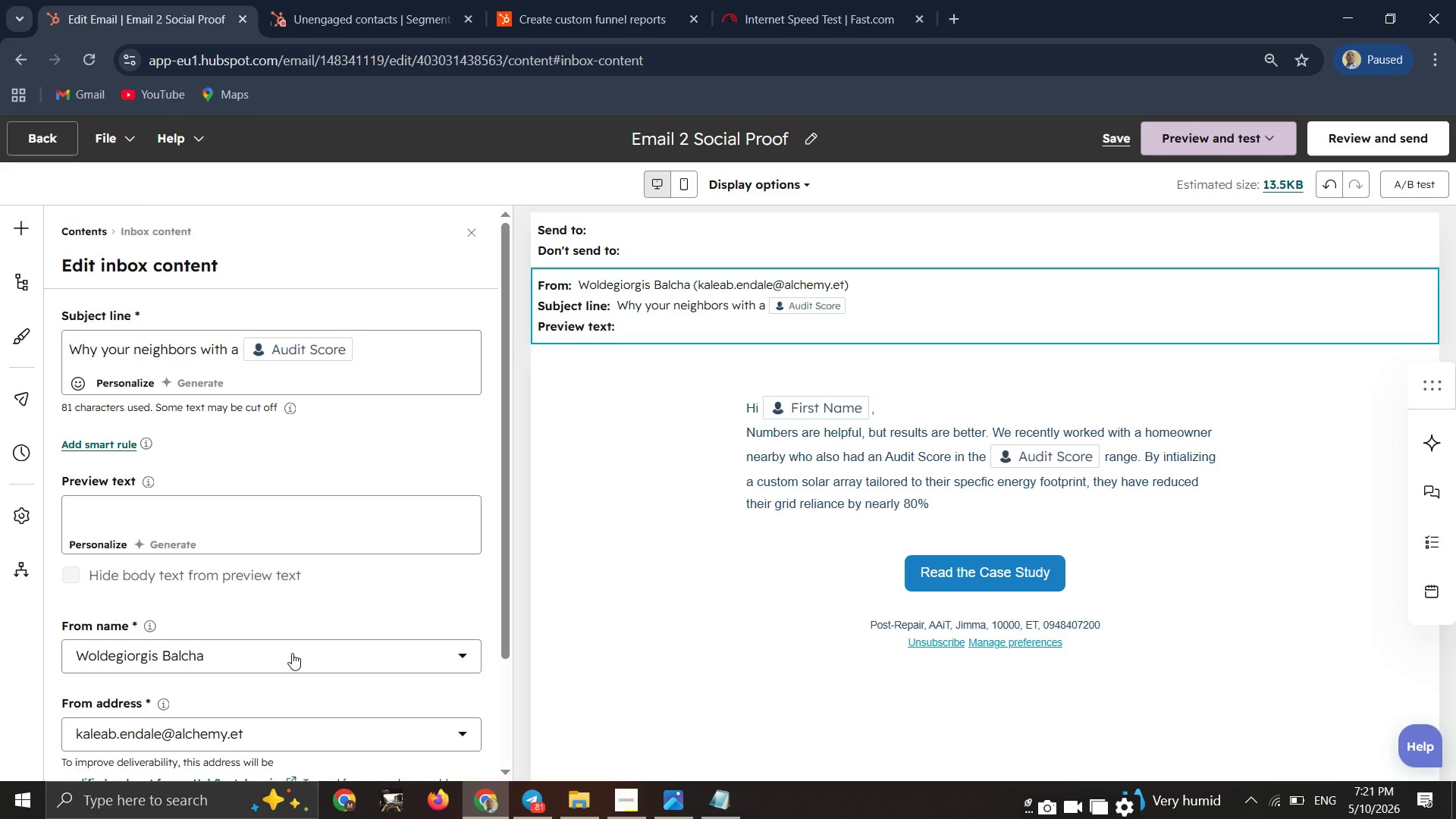 
type( scor)
 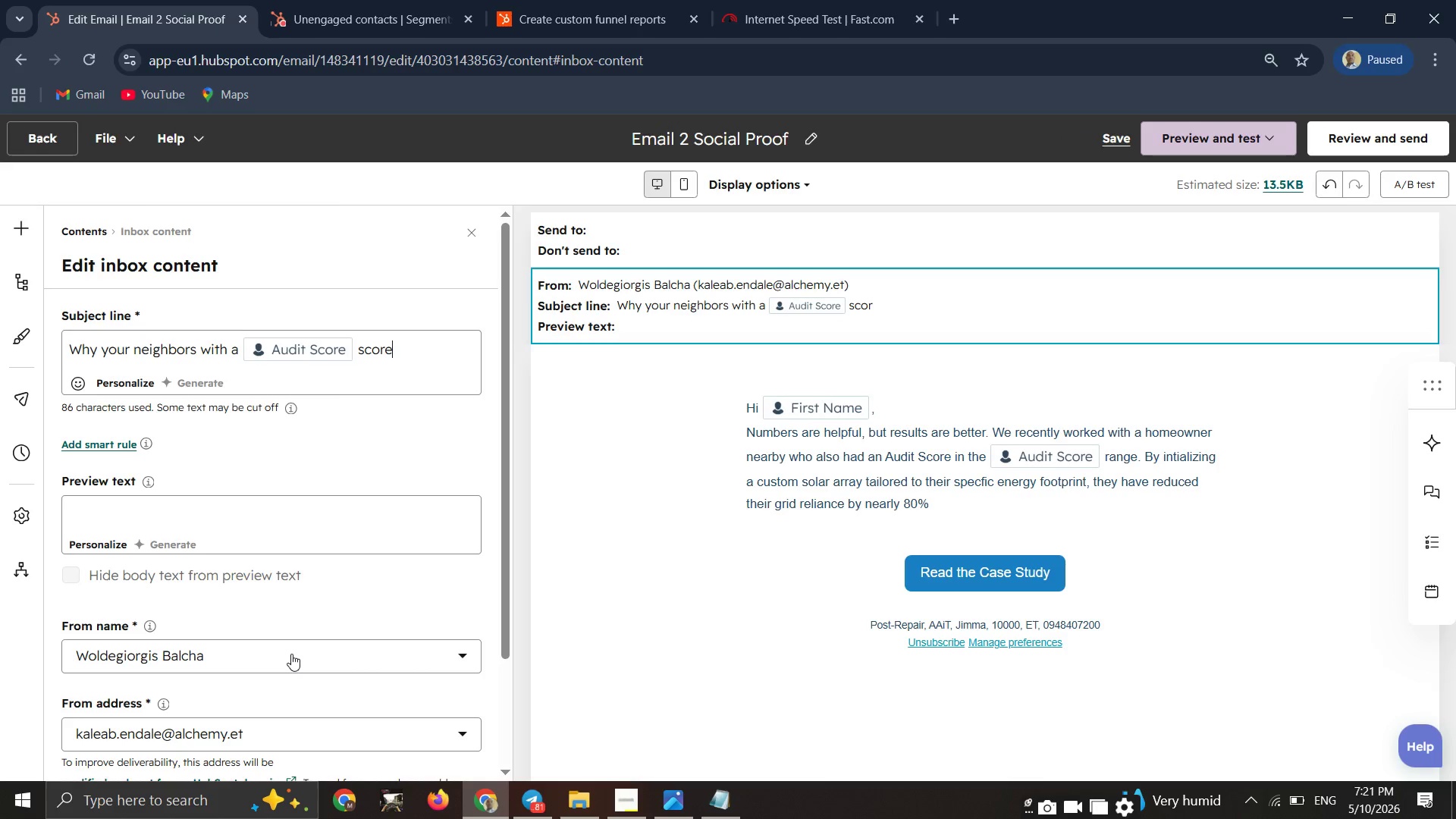 
type(e switched)
 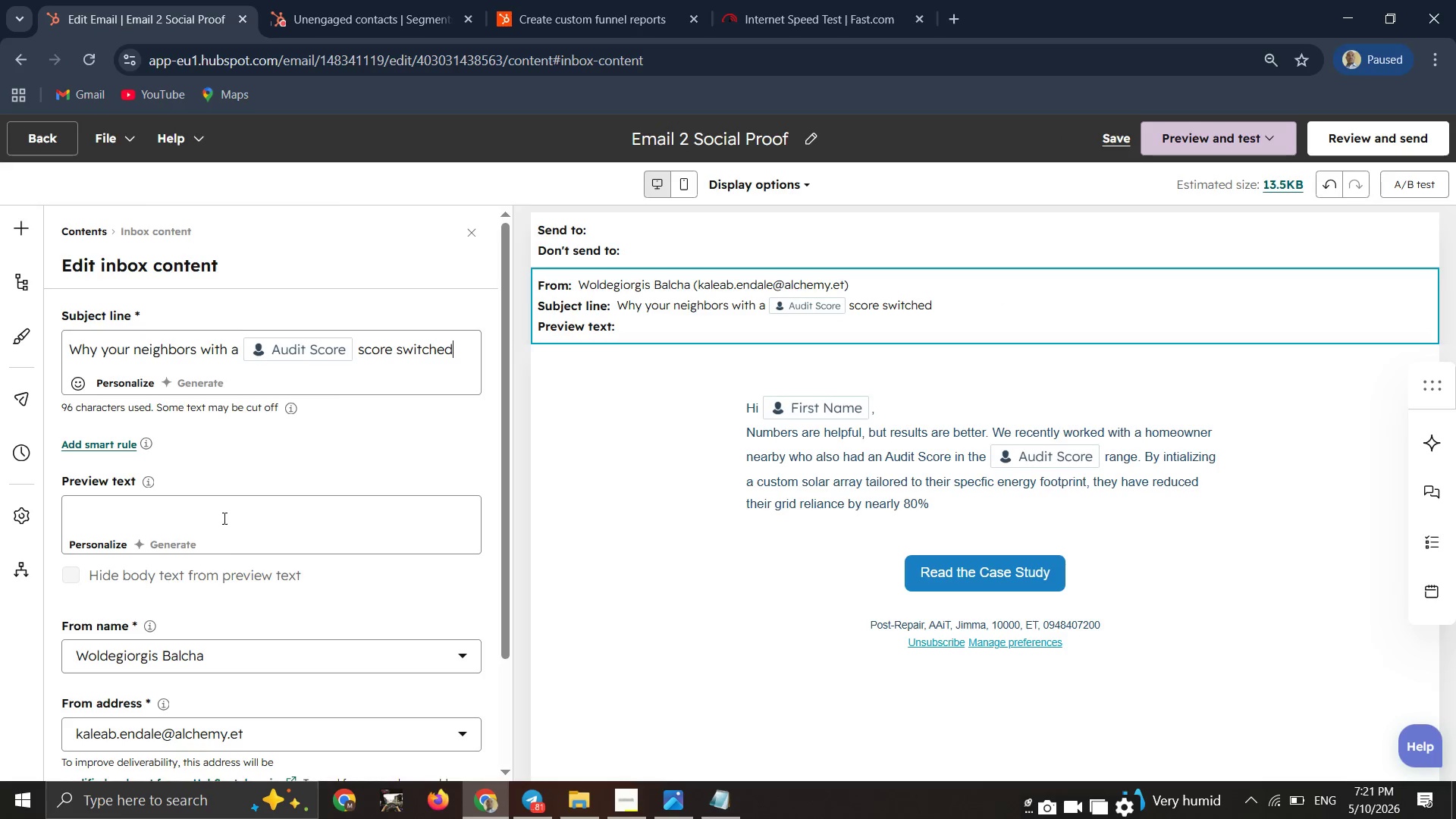 
left_click([223, 515])
 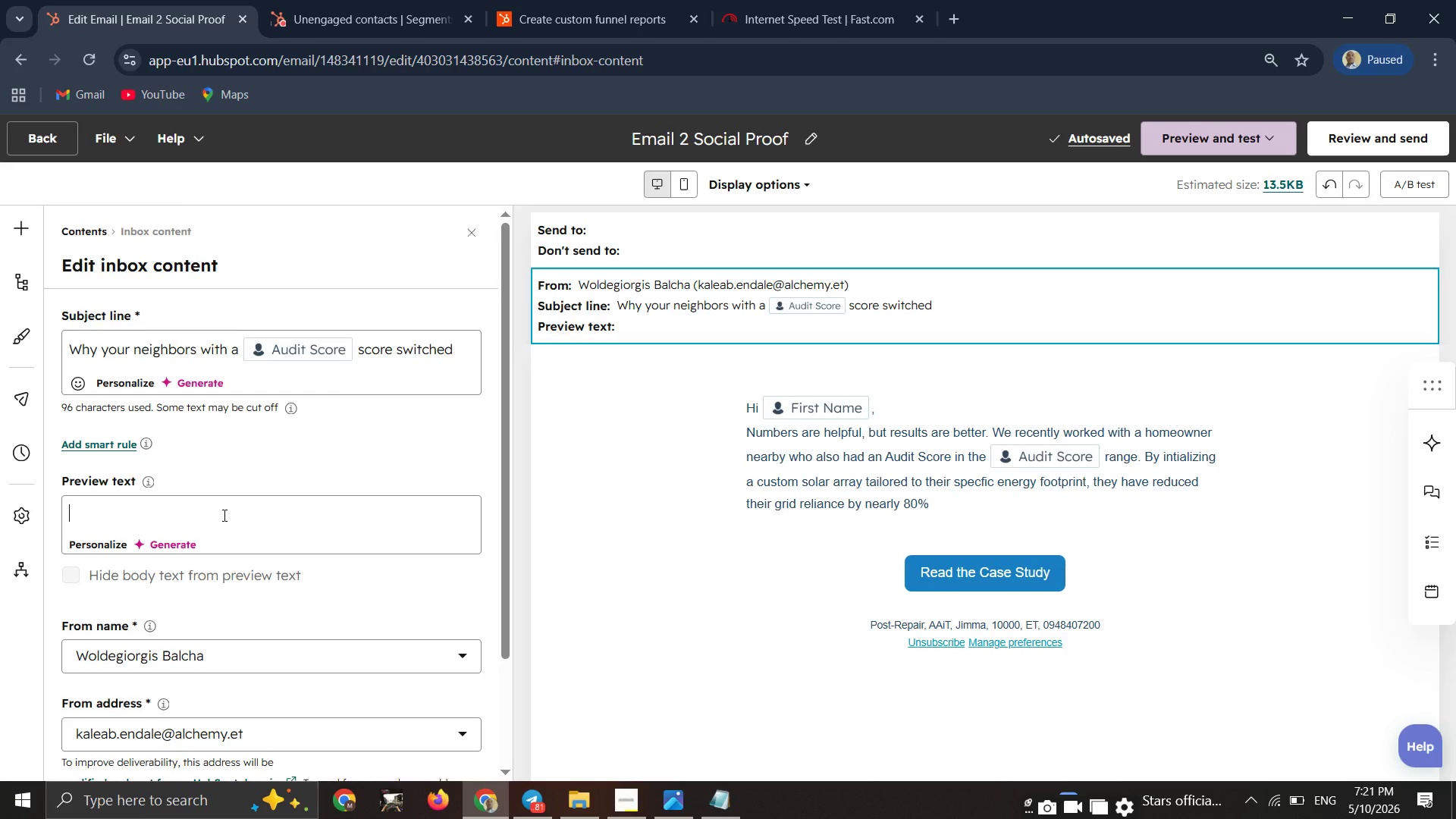 
wait(7.56)
 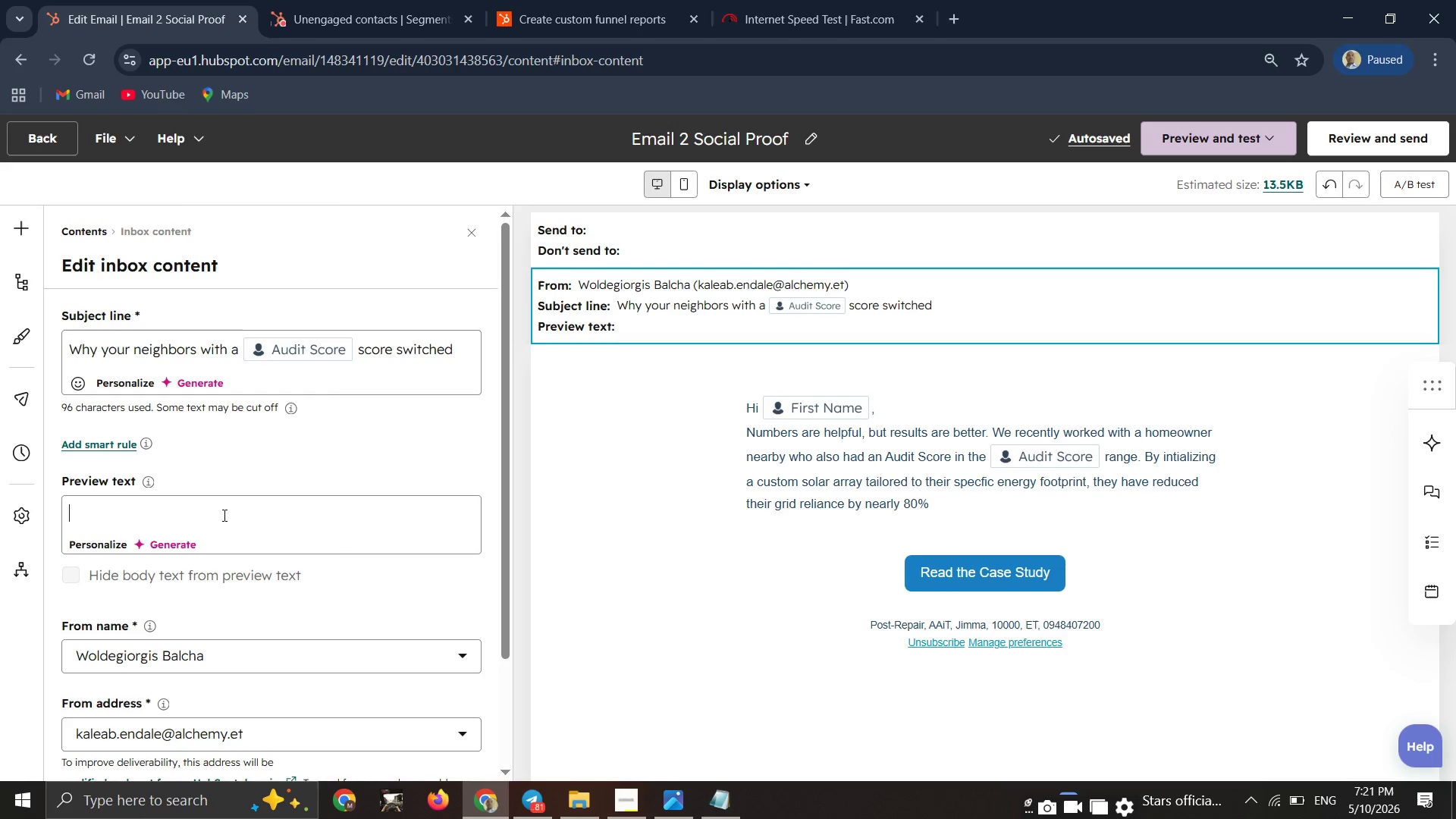 
type(See the results from a recent local )
 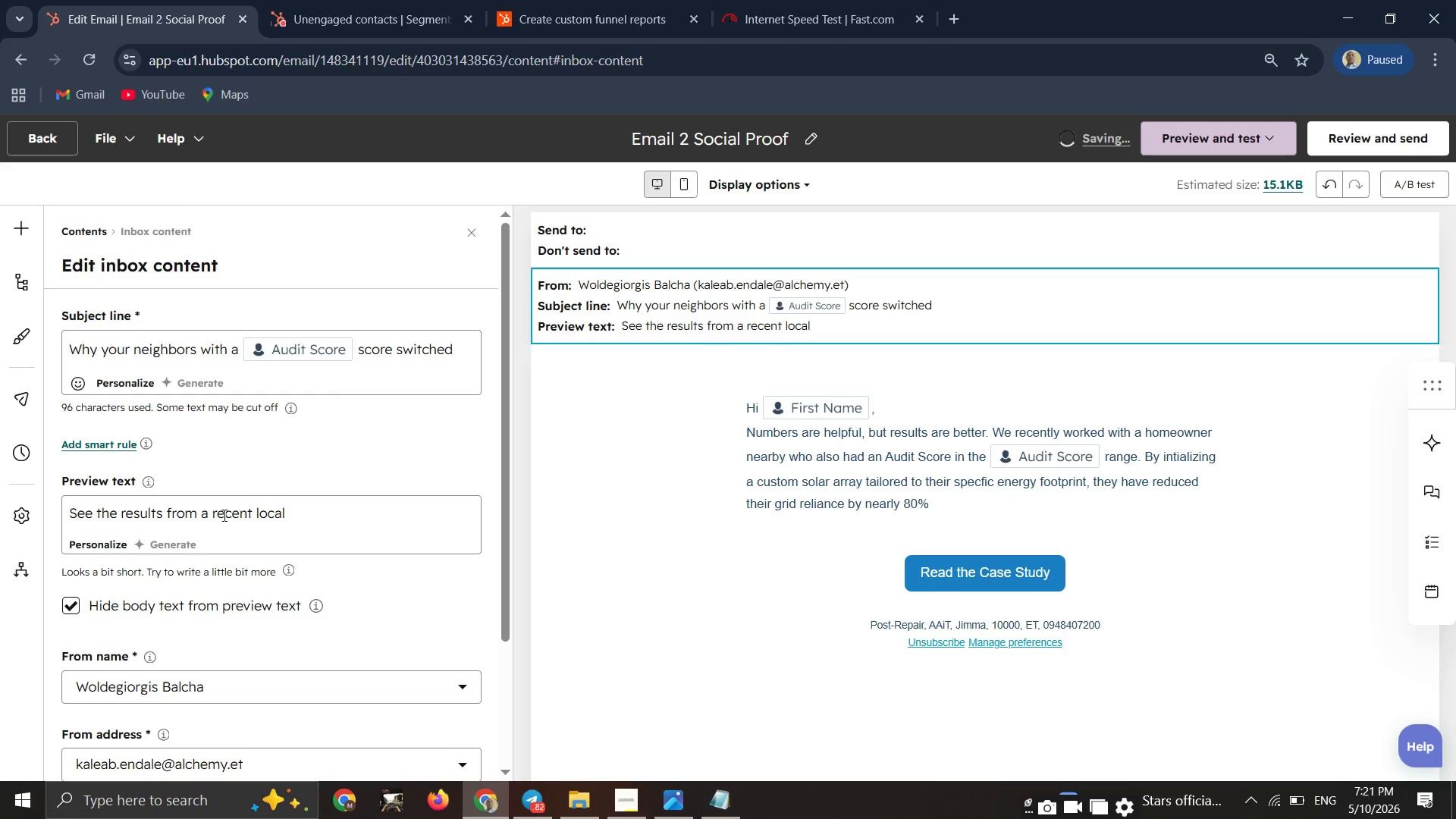 
wait(5.16)
 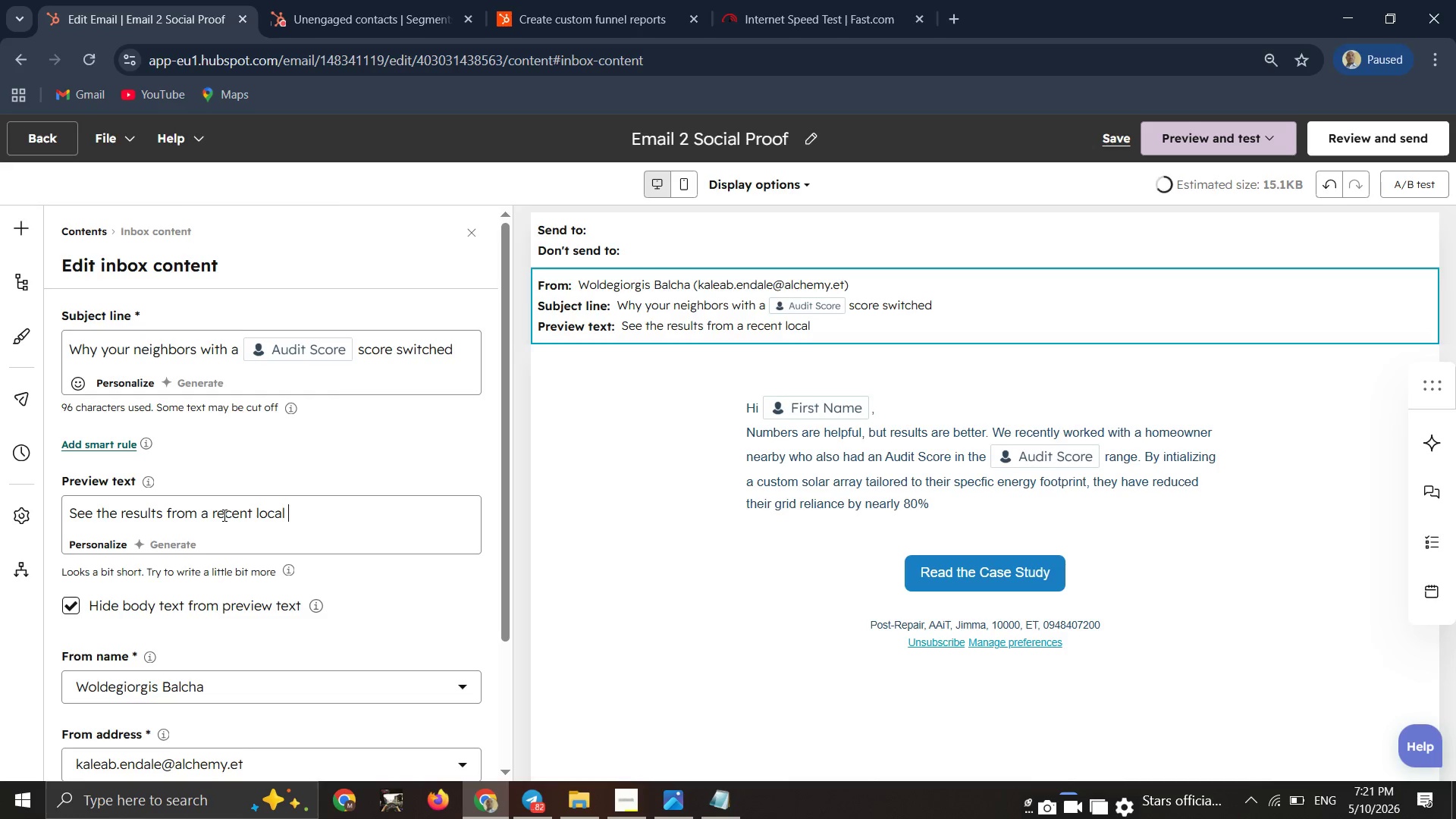 
type(installation )
 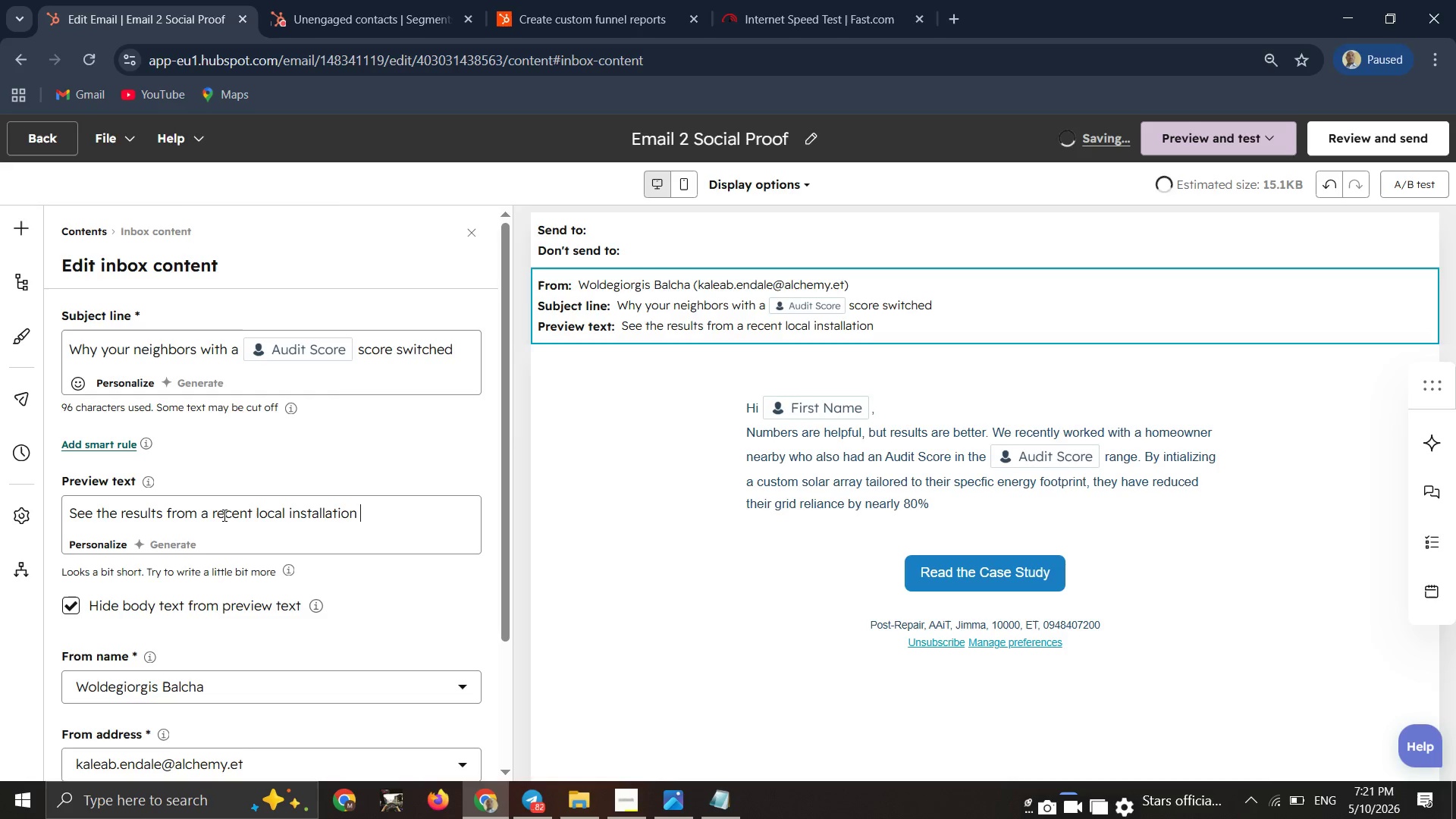 
left_click([1344, 584])
 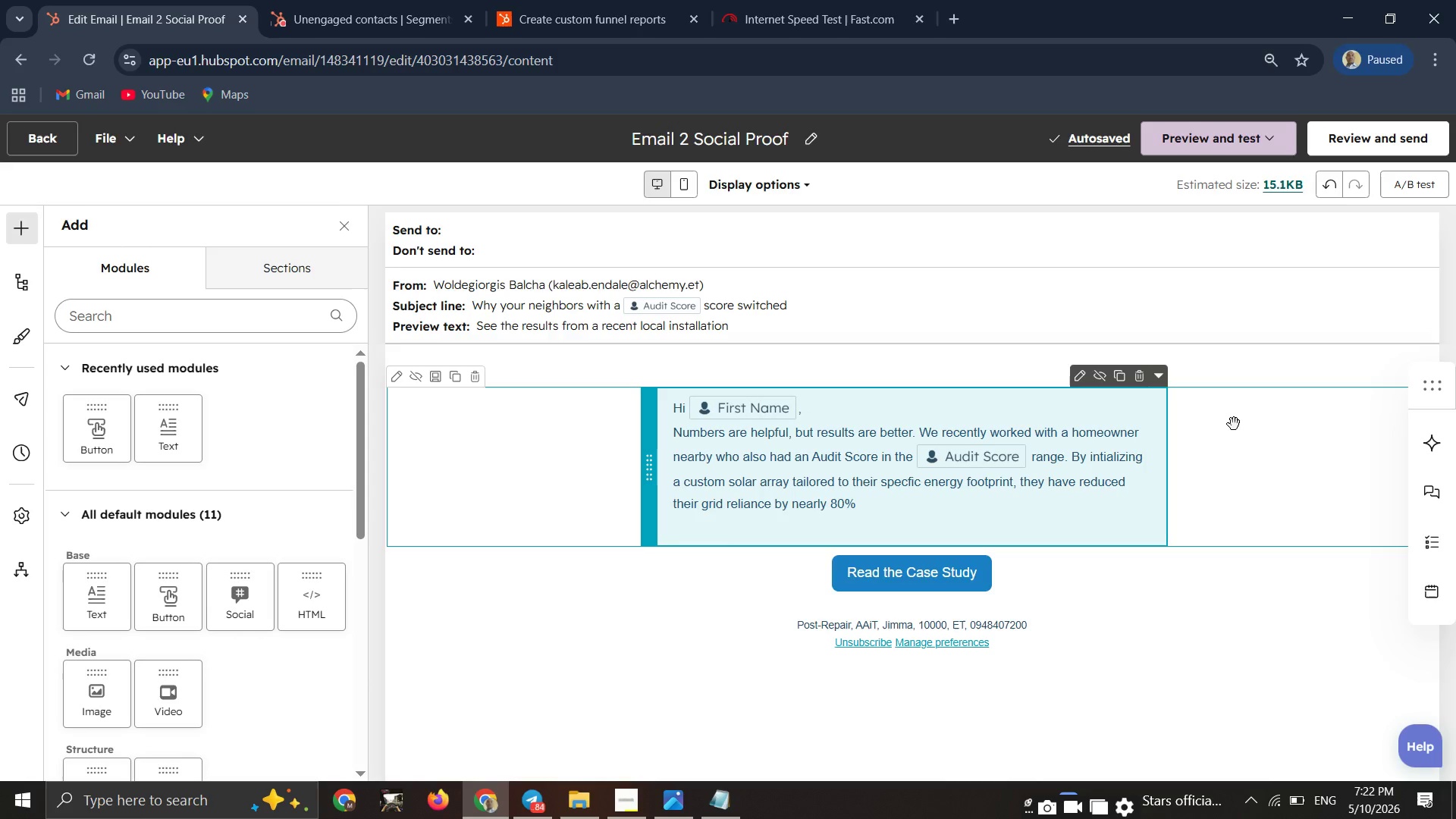 
wait(24.23)
 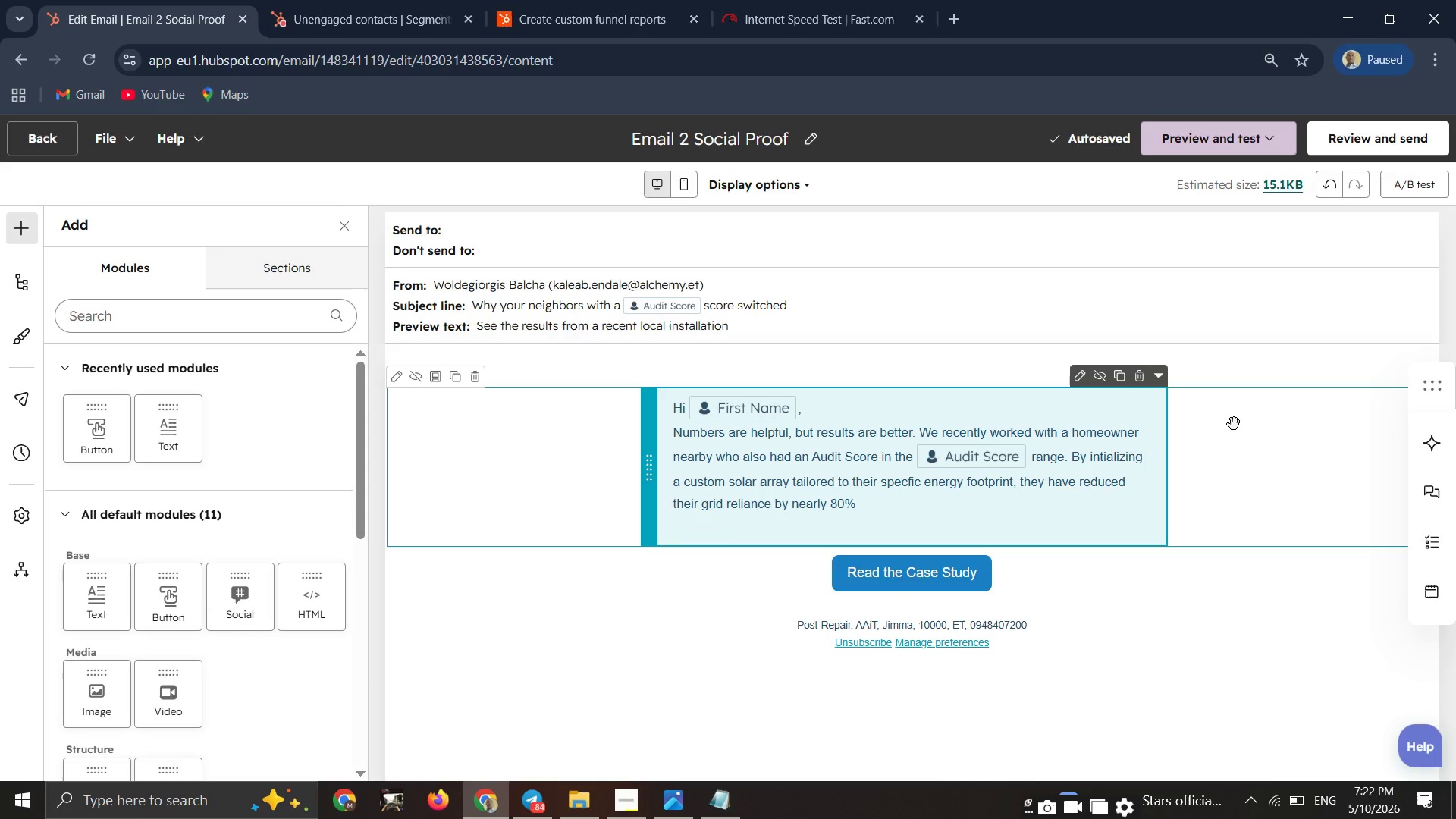 
left_click([1355, 146])
 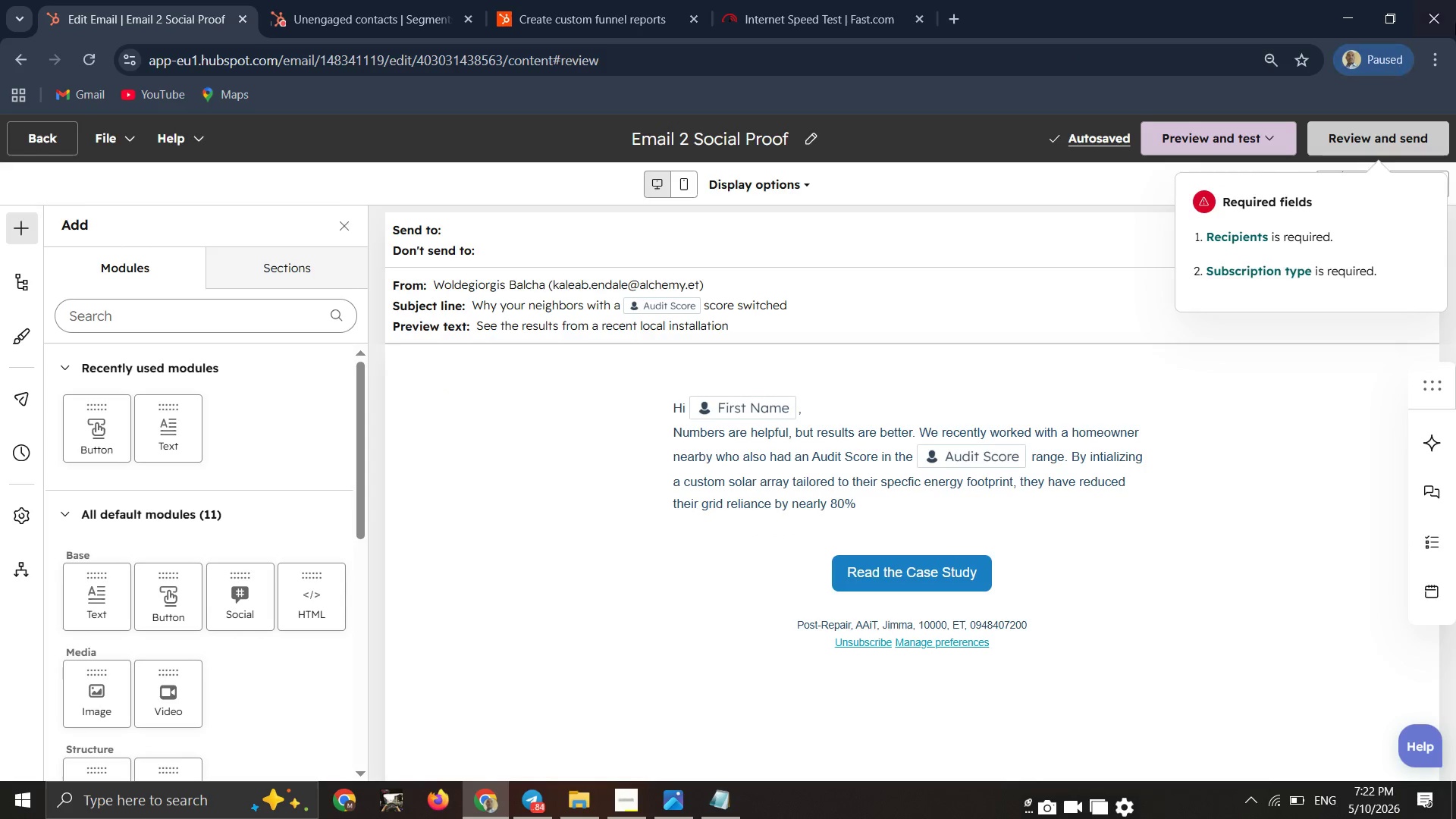 
mouse_move([1338, 83])
 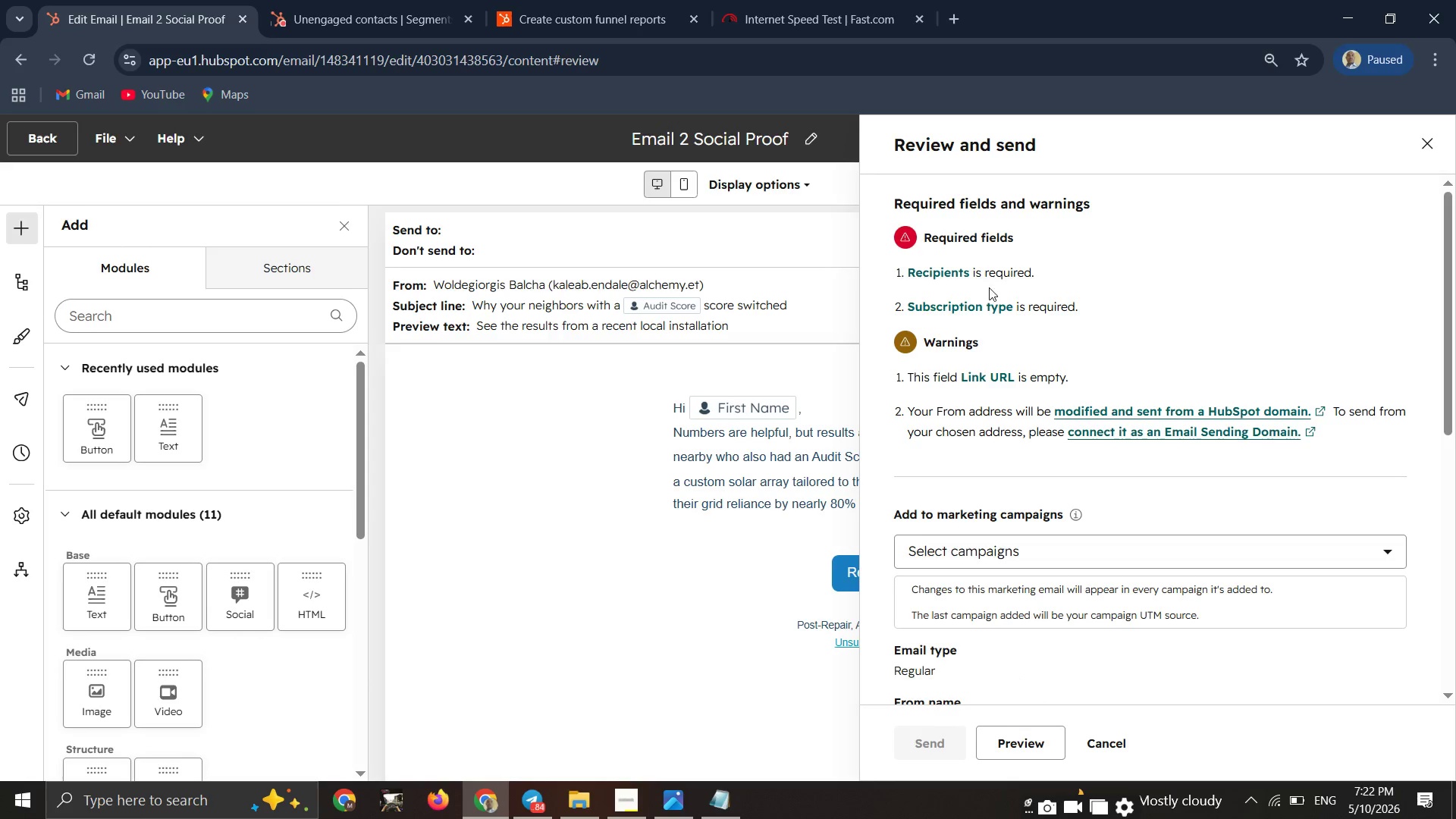 
left_click([670, 228])